 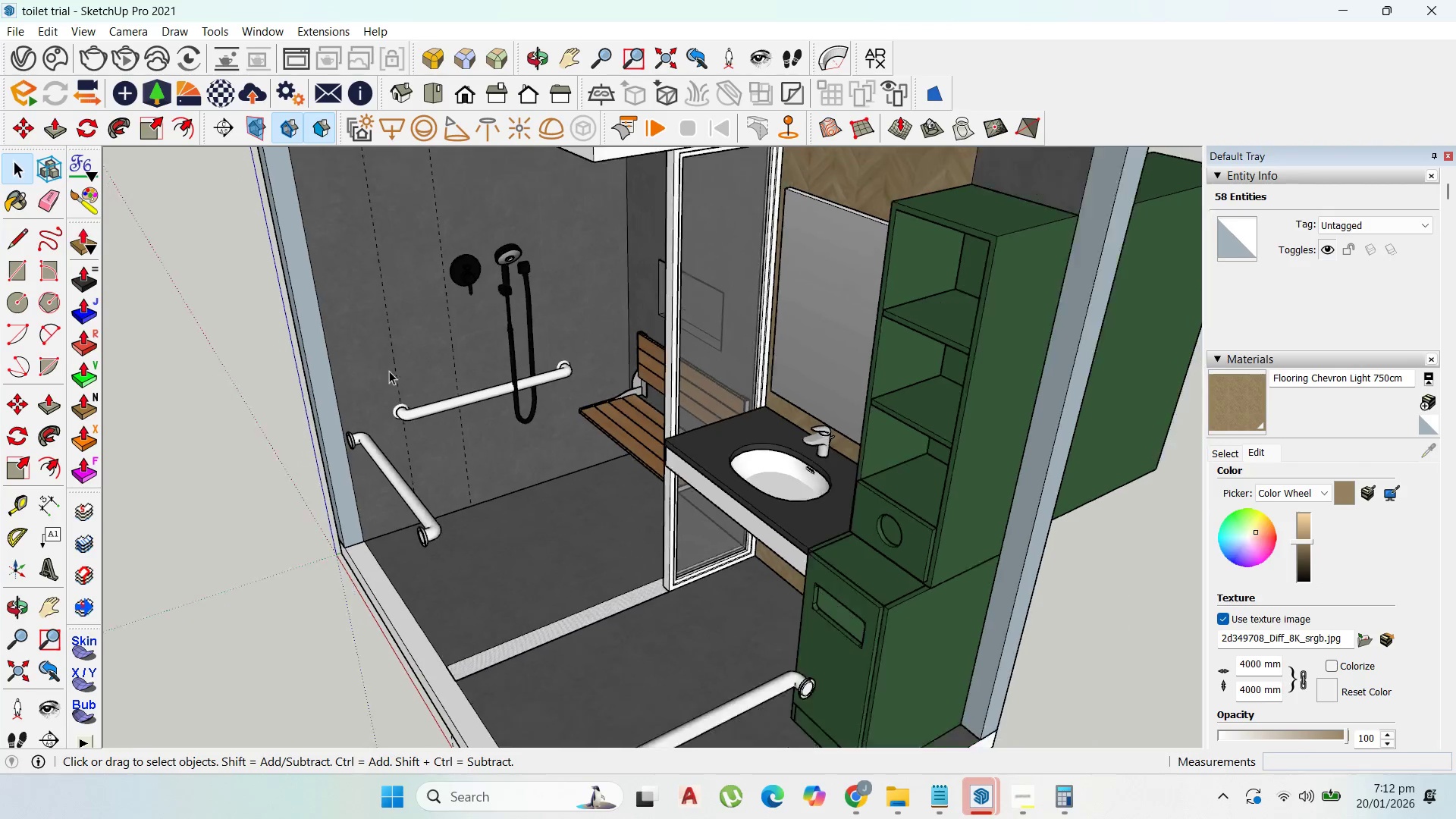 
scroll: coordinate [393, 371], scroll_direction: down, amount: 3.0
 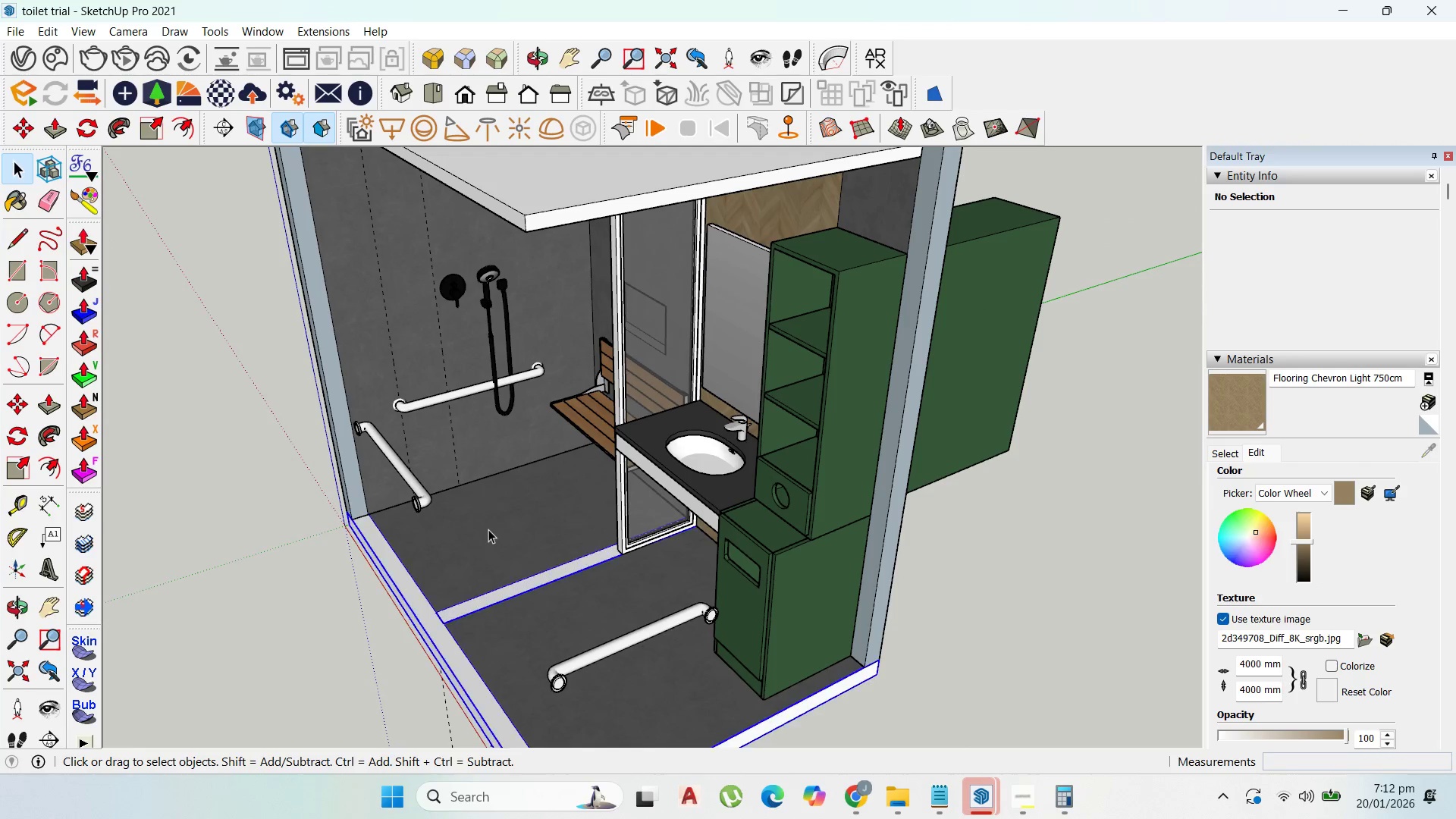 
triple_click([485, 529])
 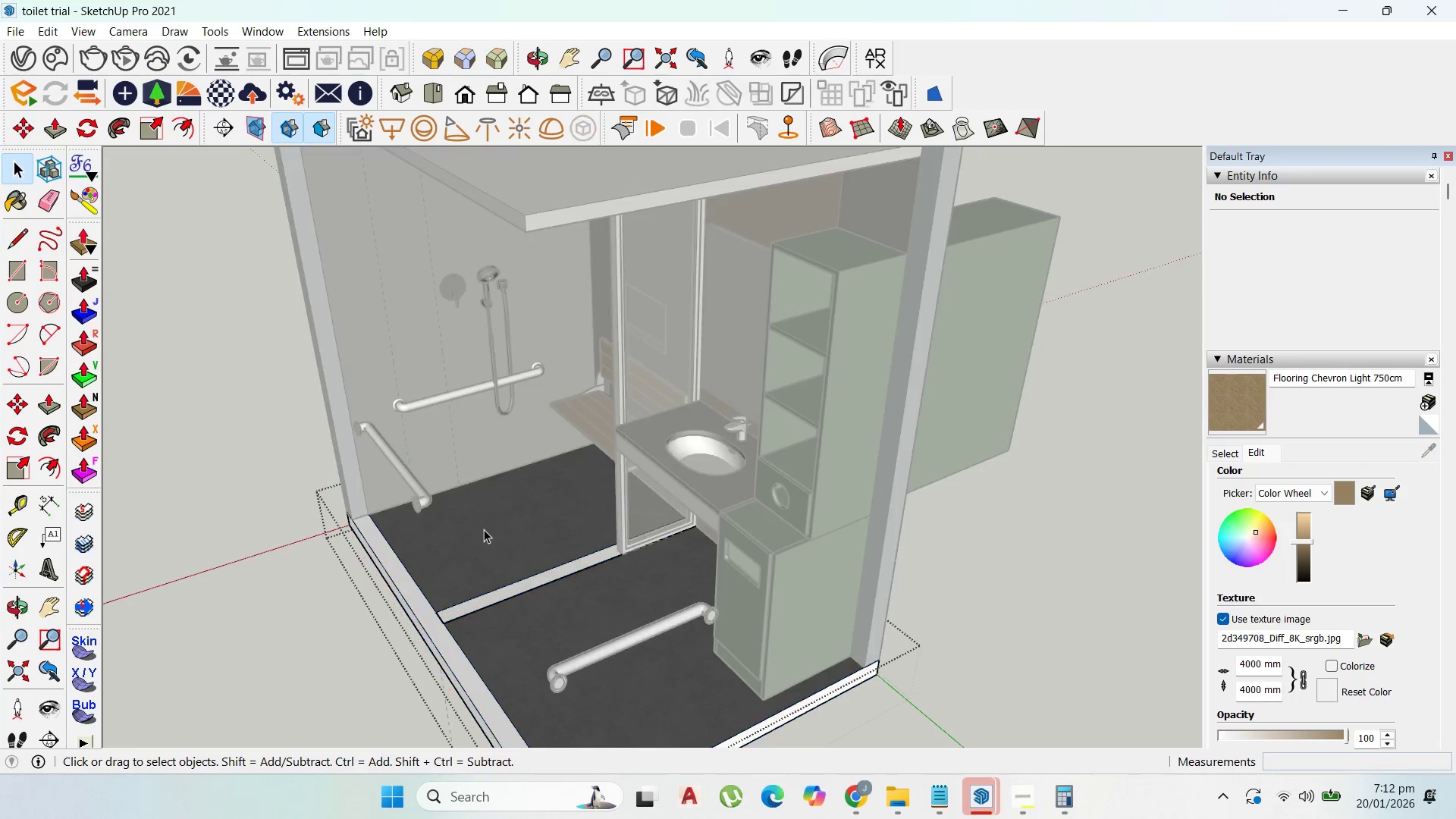 
triple_click([484, 529])
 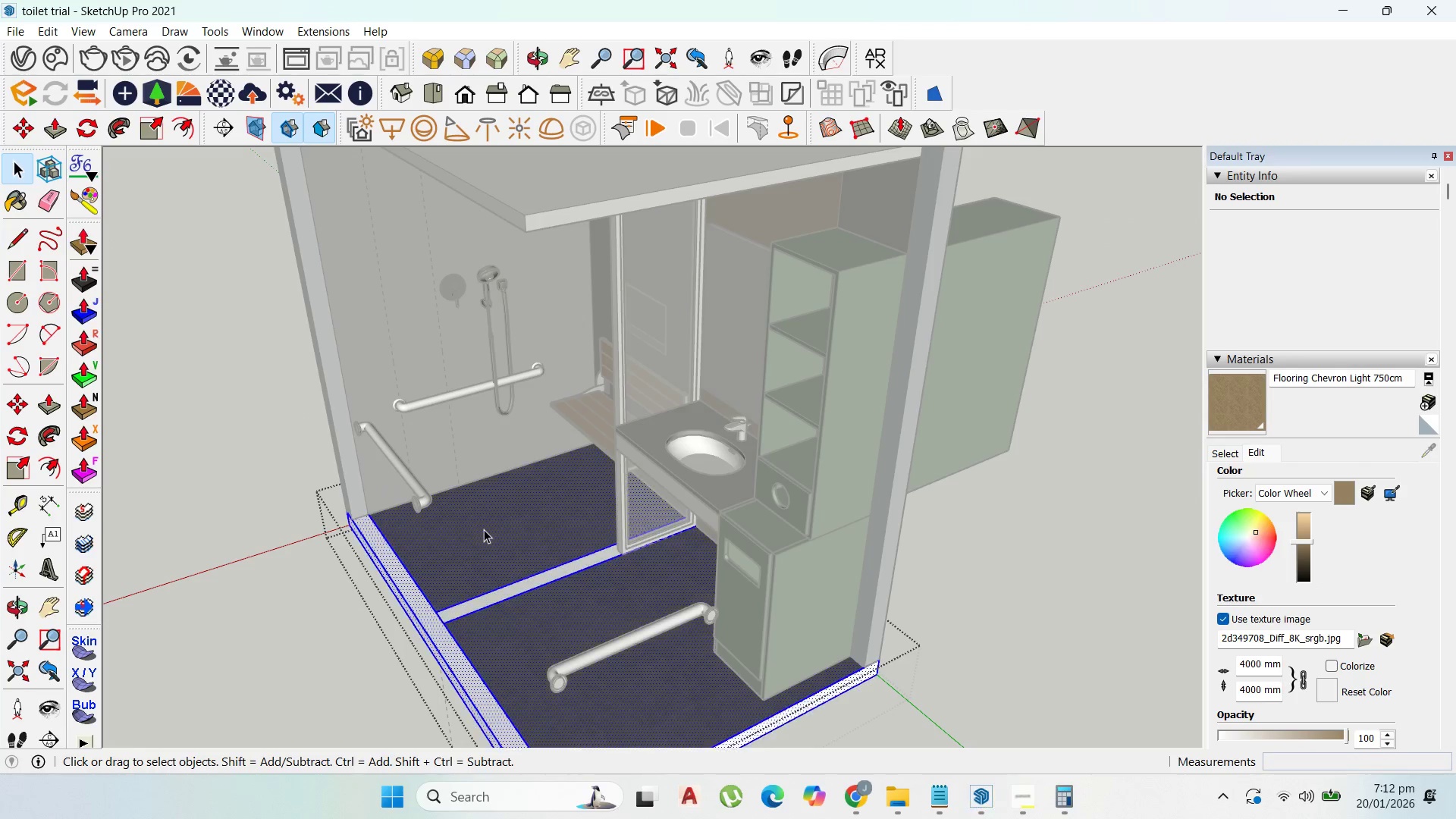 
triple_click([484, 529])
 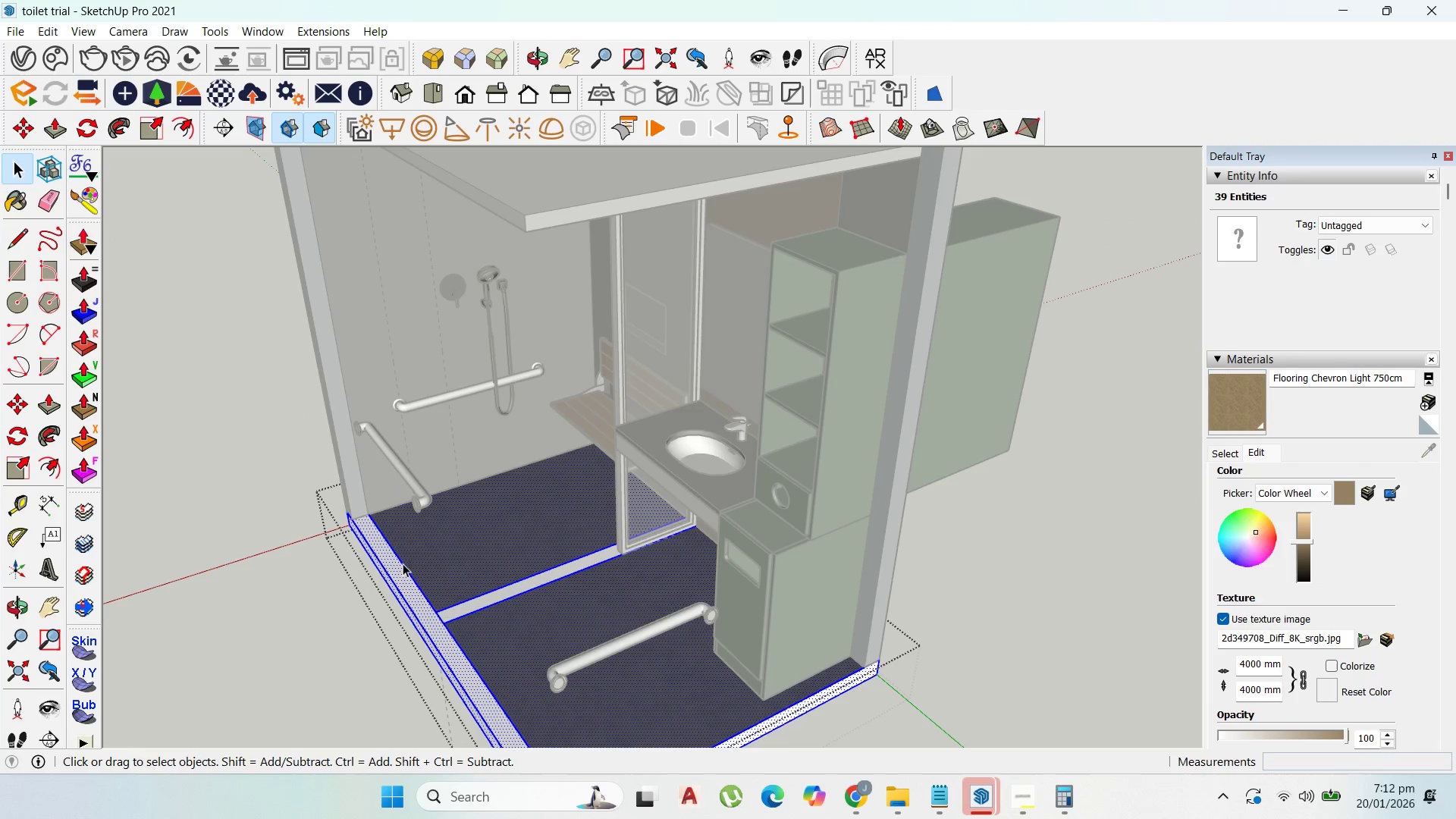 
left_click([409, 570])
 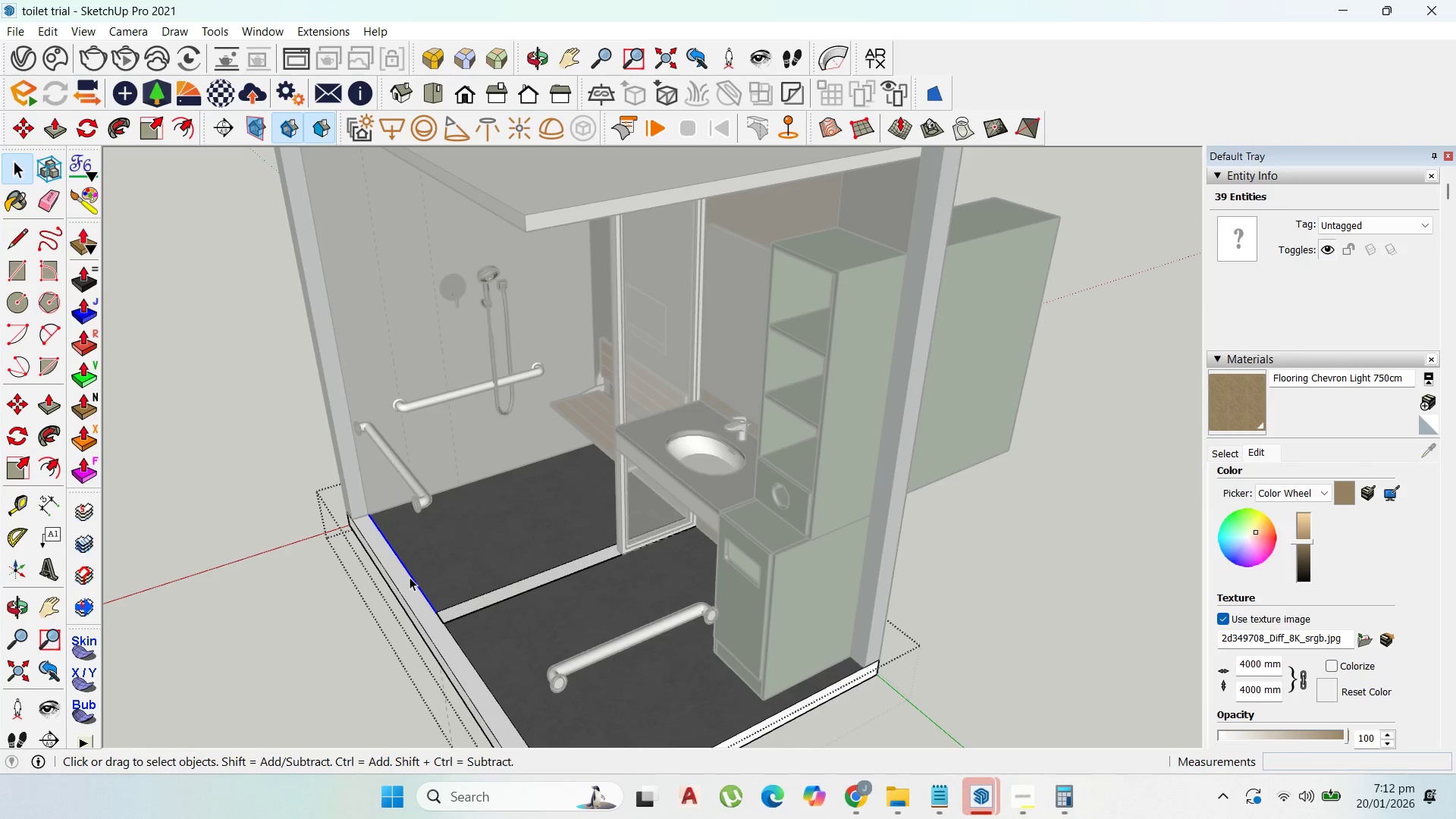 
hold_key(key=ShiftLeft, duration=0.98)
 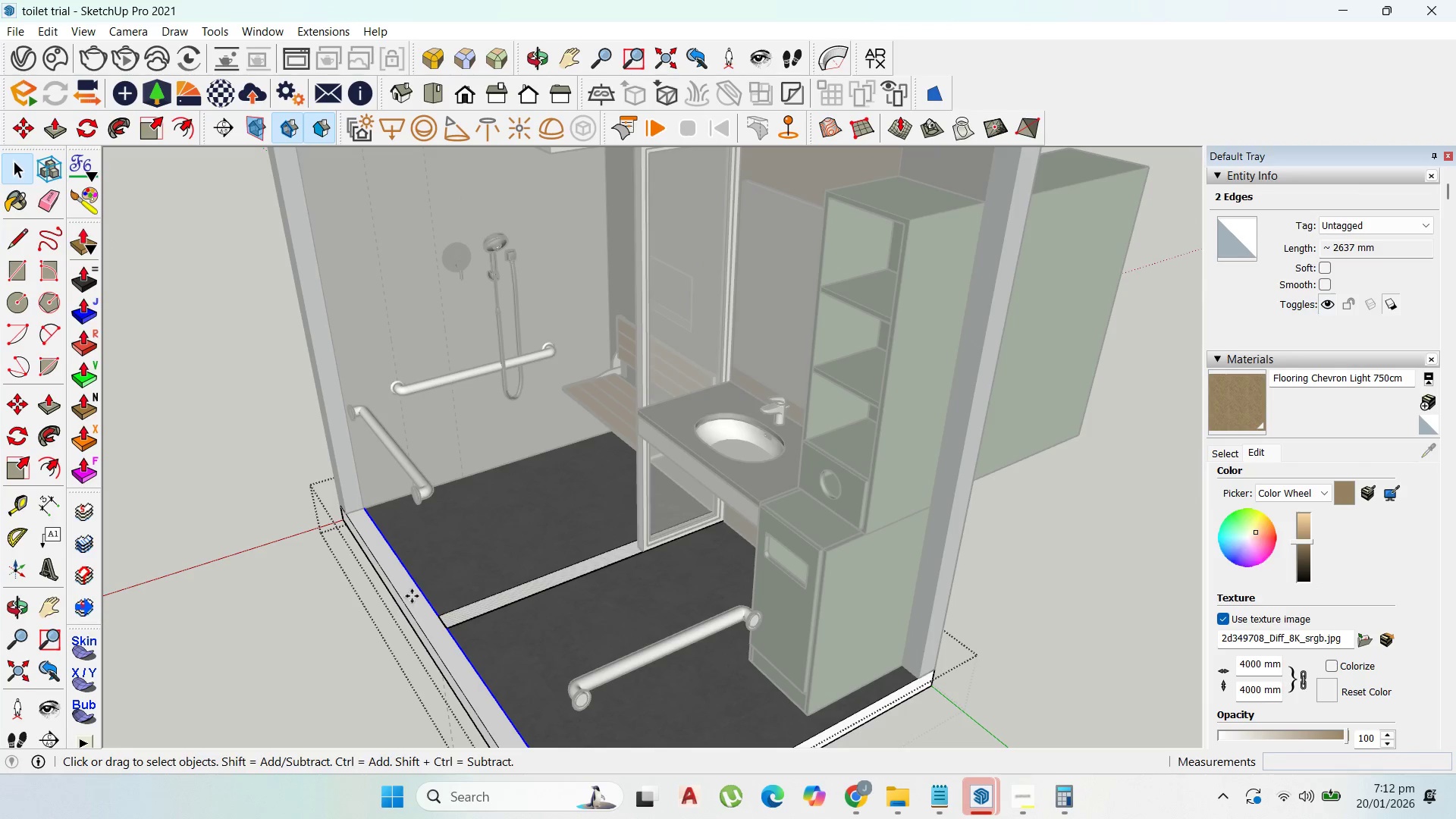 
scroll: coordinate [416, 580], scroll_direction: up, amount: 1.0
 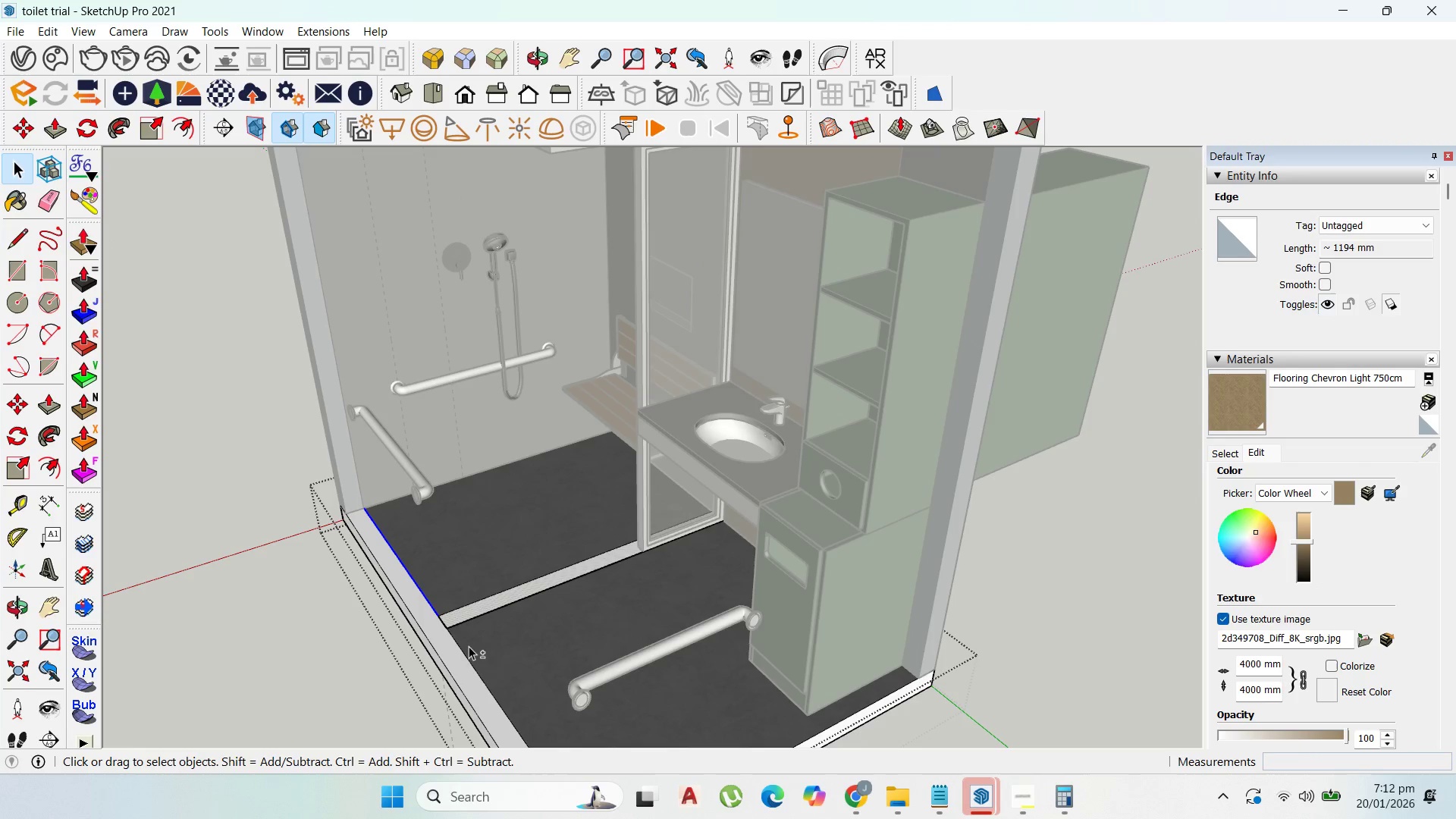 
left_click([462, 652])
 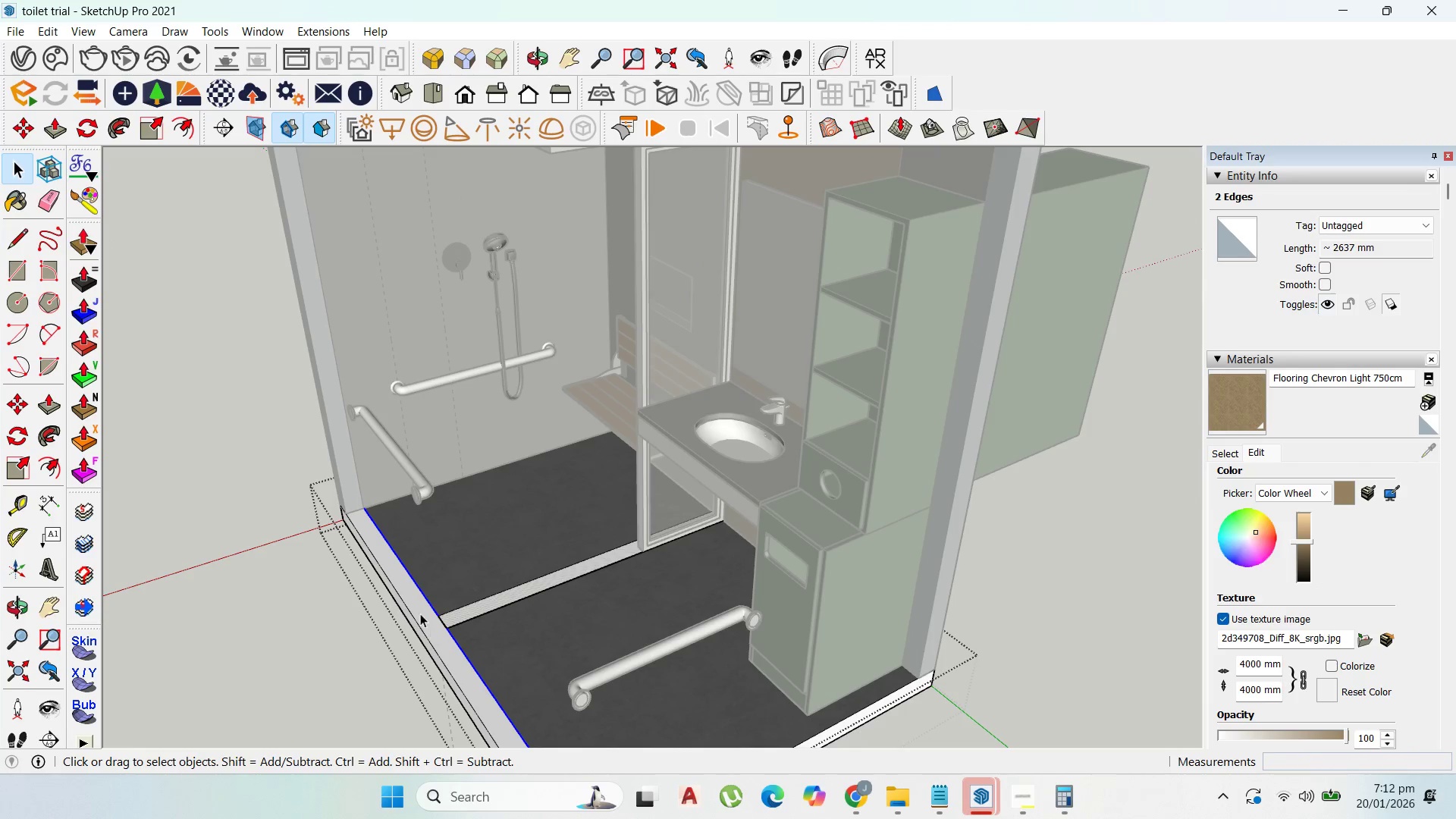 
key(M)
 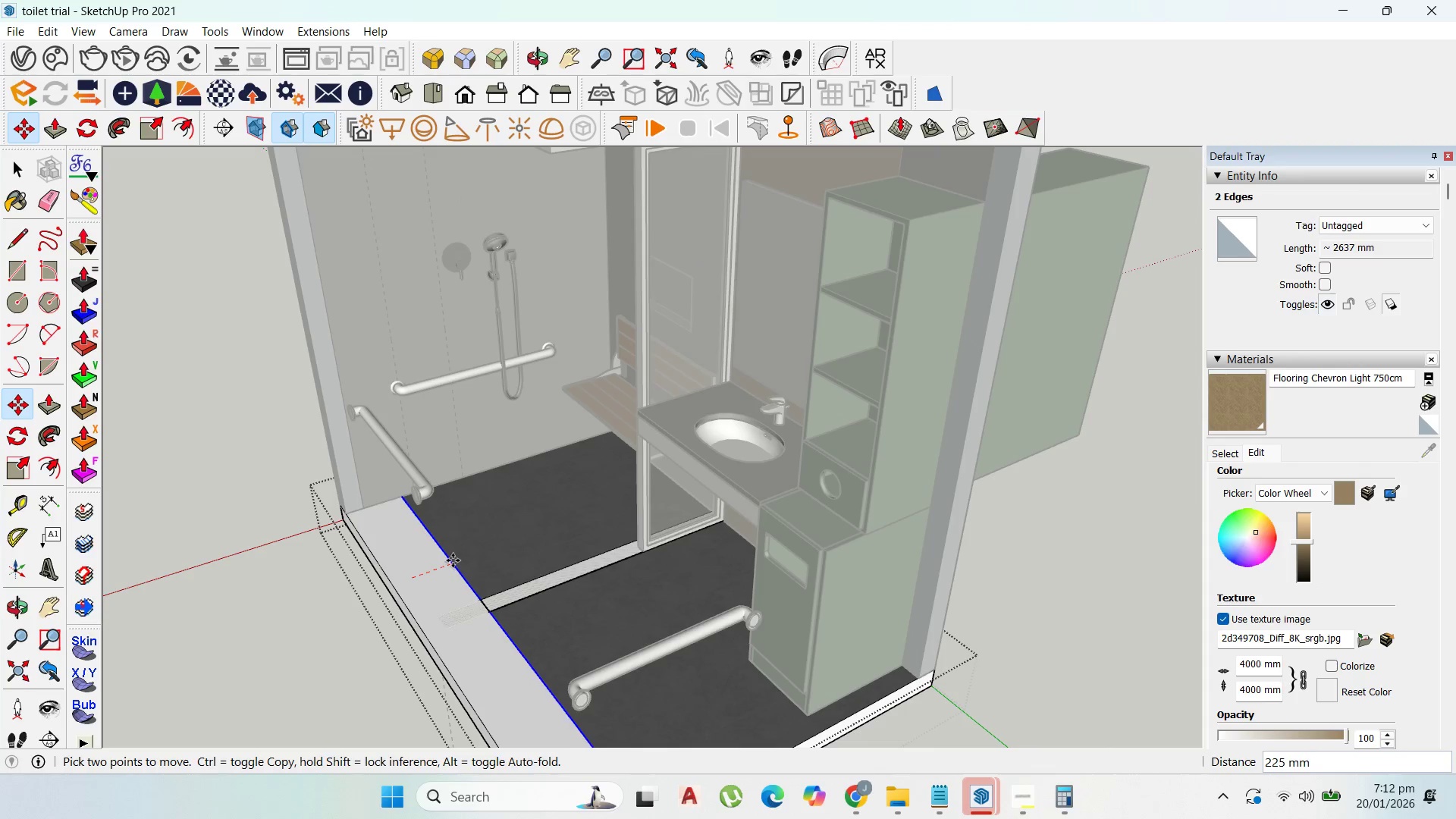 
key(Control+ControlLeft)
 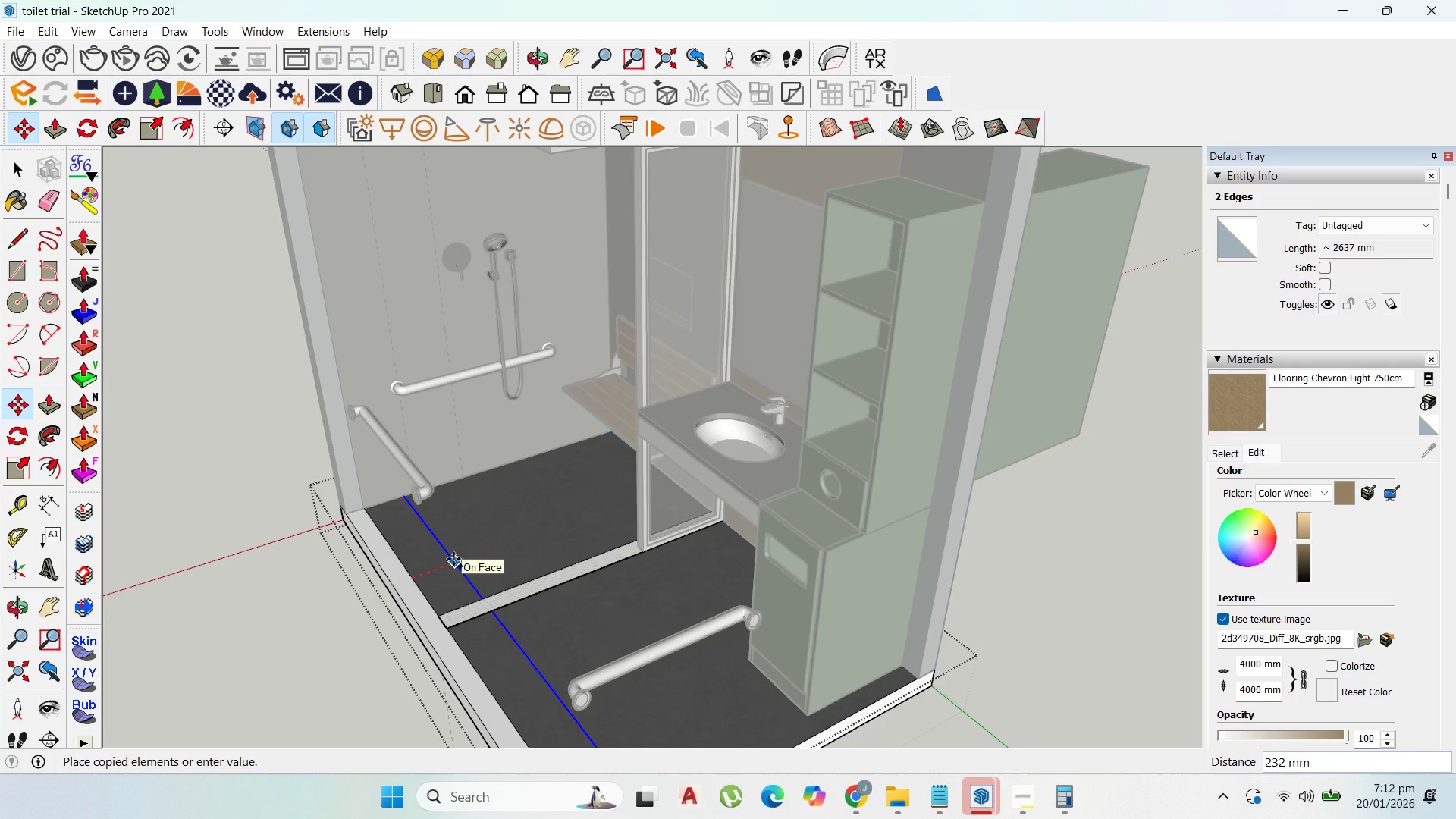 
hold_key(key=ShiftLeft, duration=1.5)
scroll: coordinate [410, 449], scroll_direction: up, amount: 6.0
 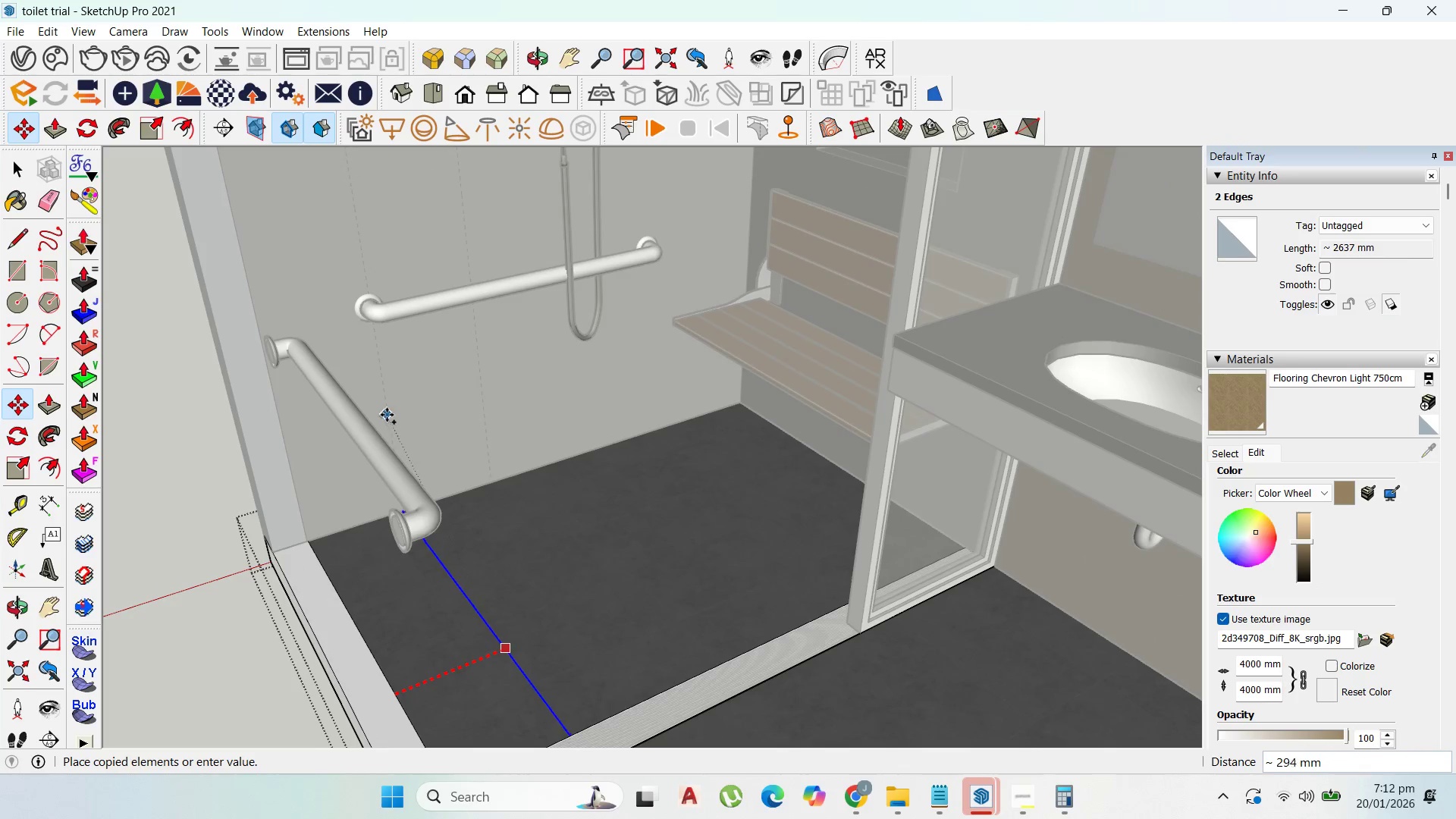 
hold_key(key=ShiftLeft, duration=1.5)
 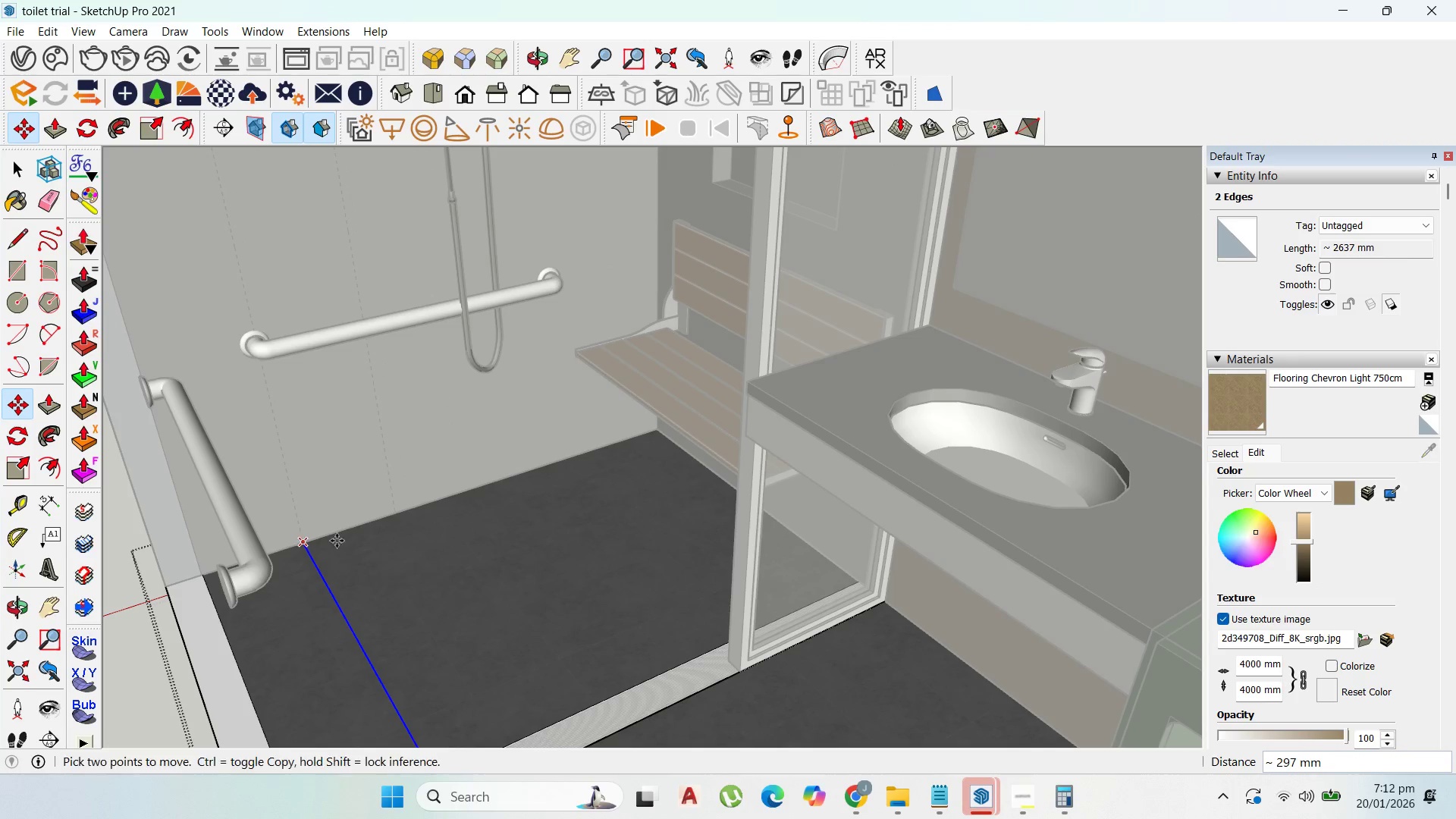 
hold_key(key=ShiftLeft, duration=0.84)
left_click([306, 544])
 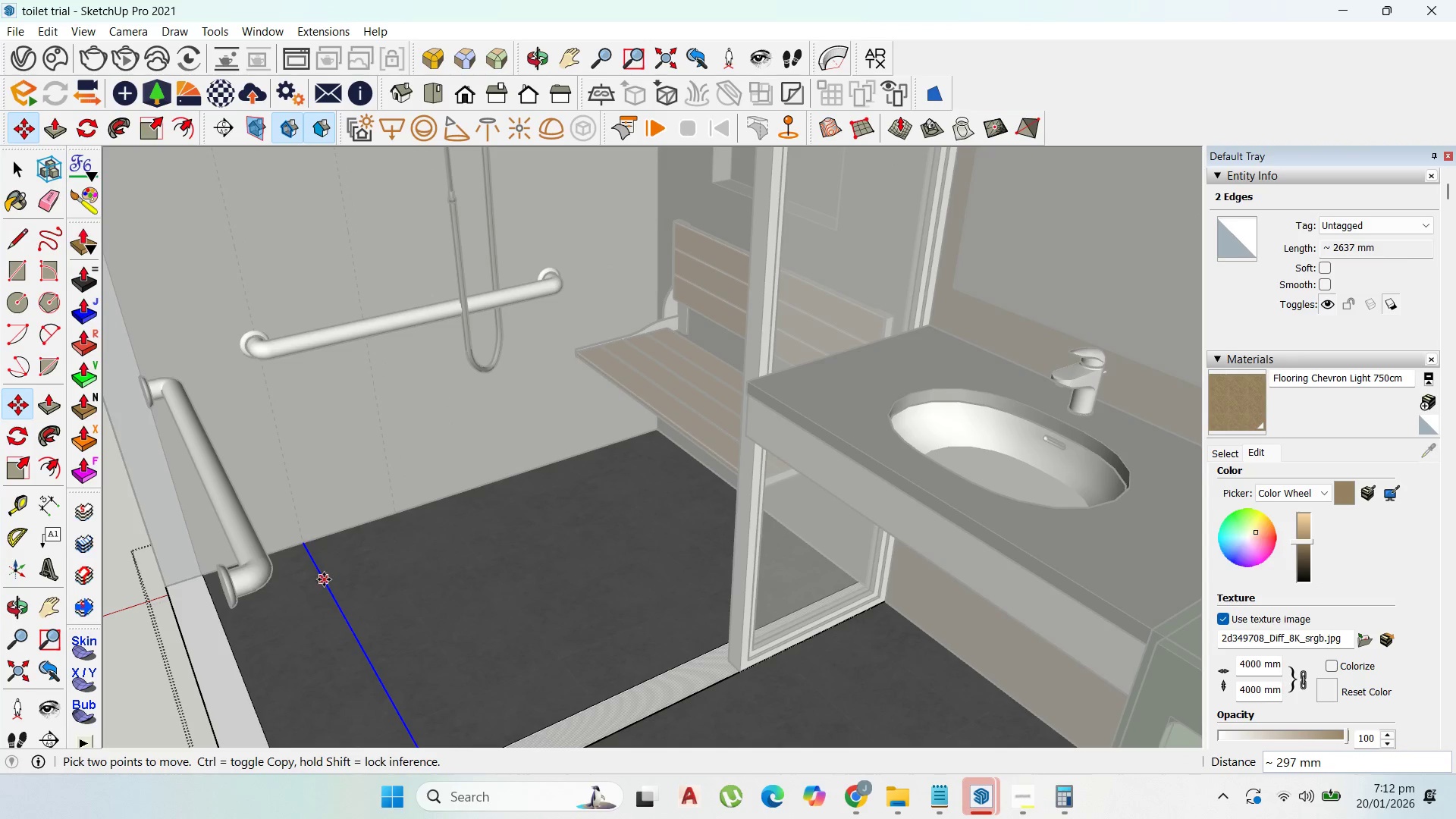 
key(Control+ControlLeft)
 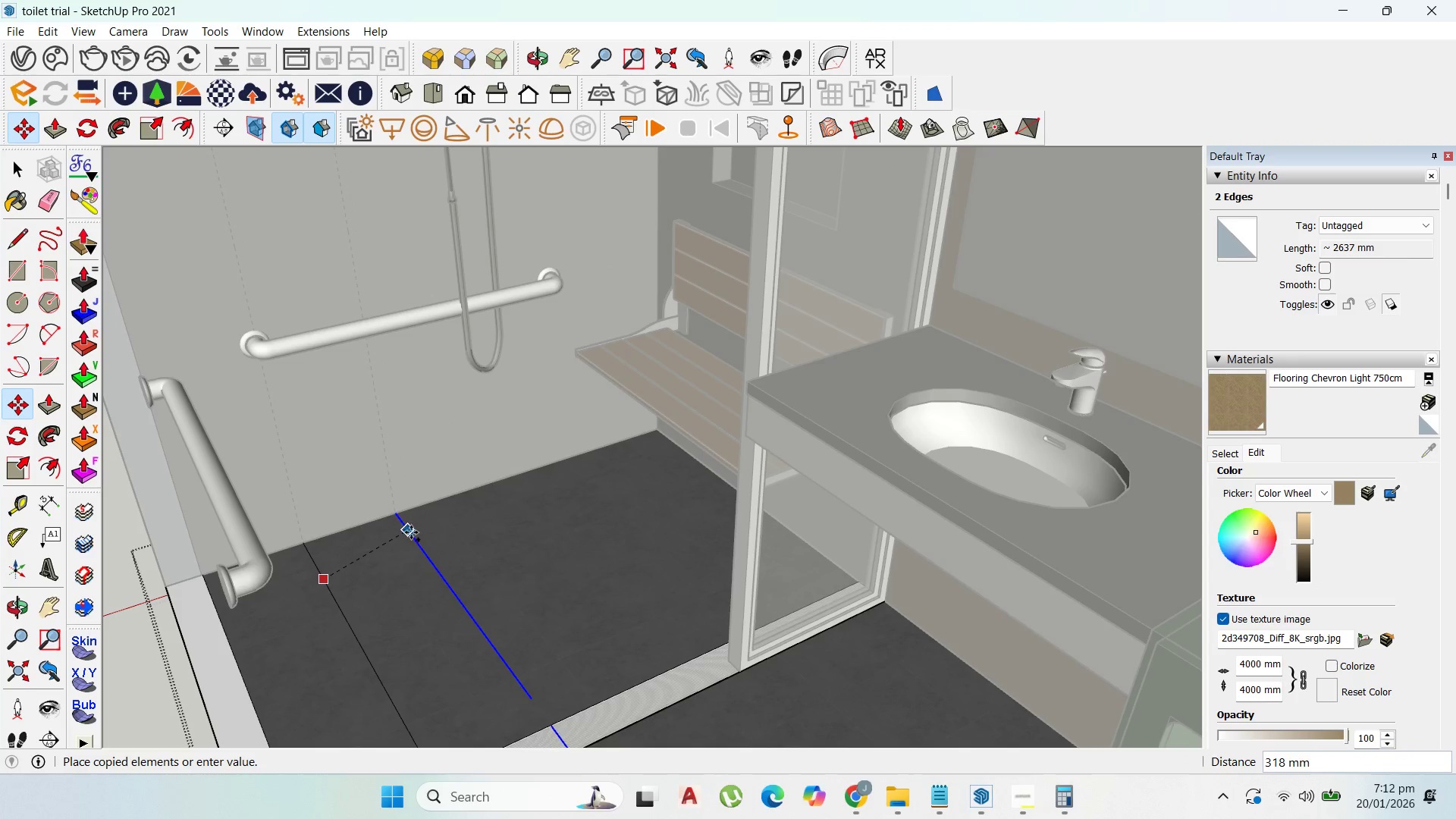 
hold_key(key=ShiftLeft, duration=1.2)
left_click([398, 513])
 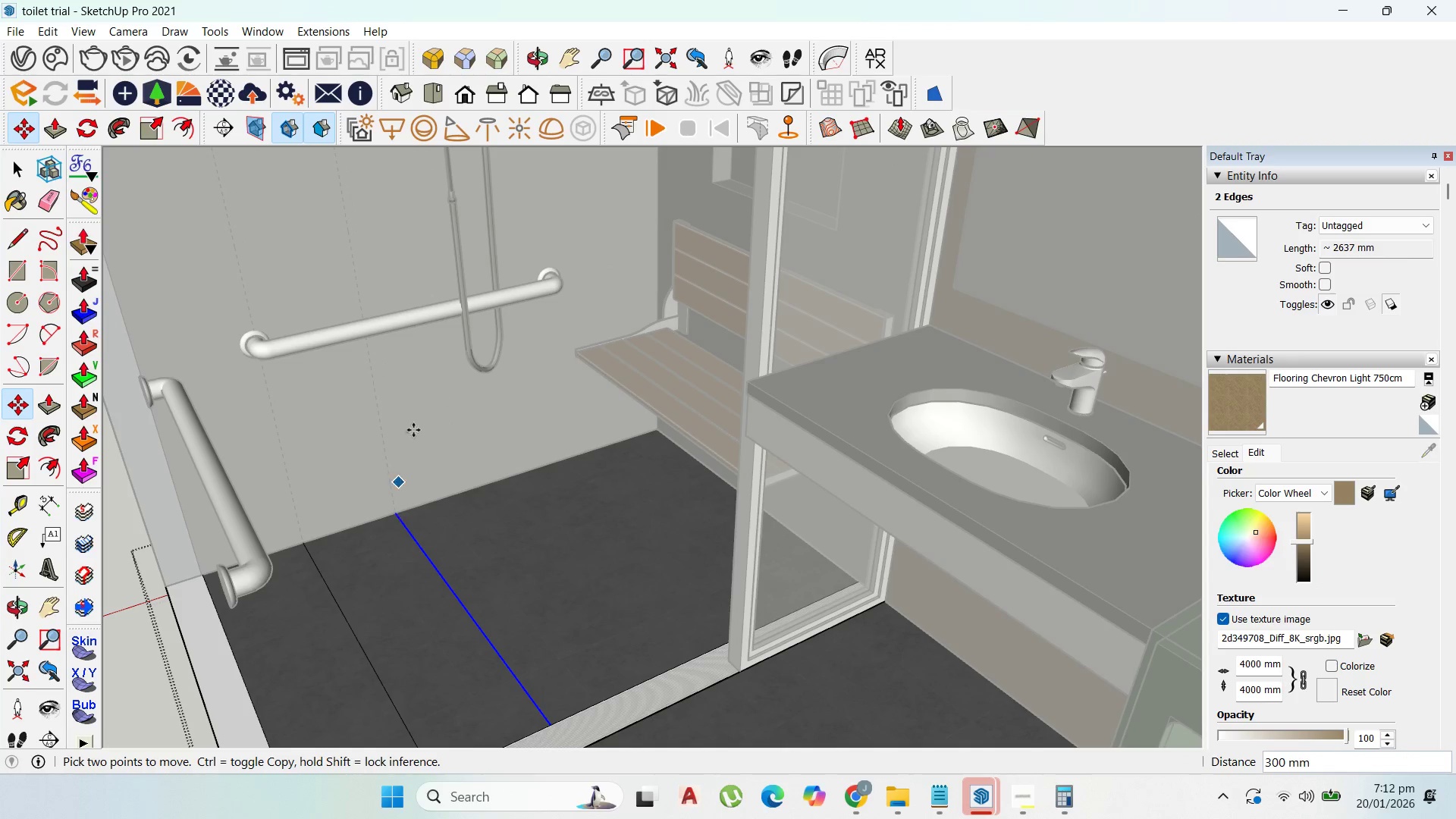 
scroll: coordinate [450, 438], scroll_direction: down, amount: 9.0
 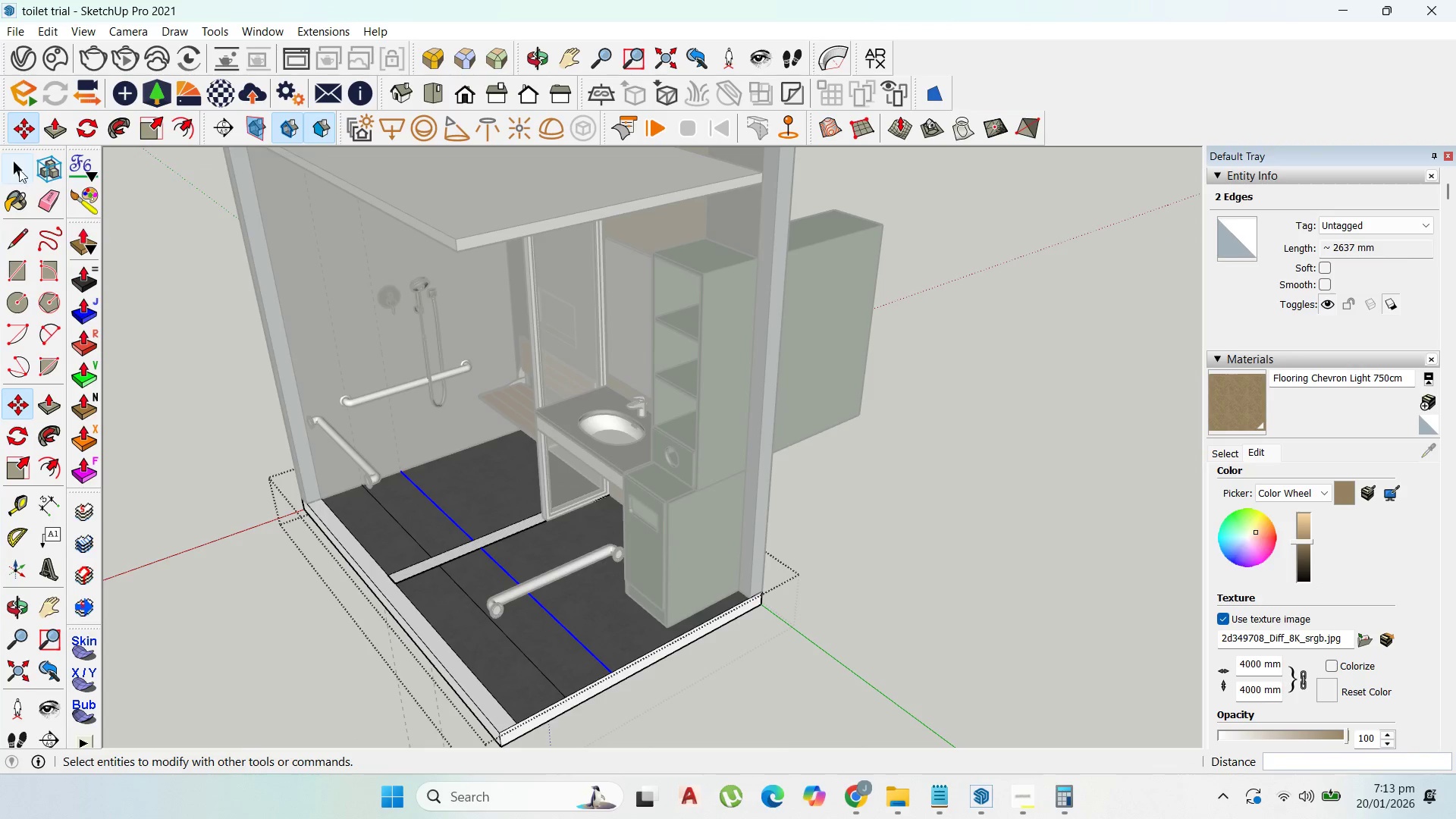 
key(Escape)
 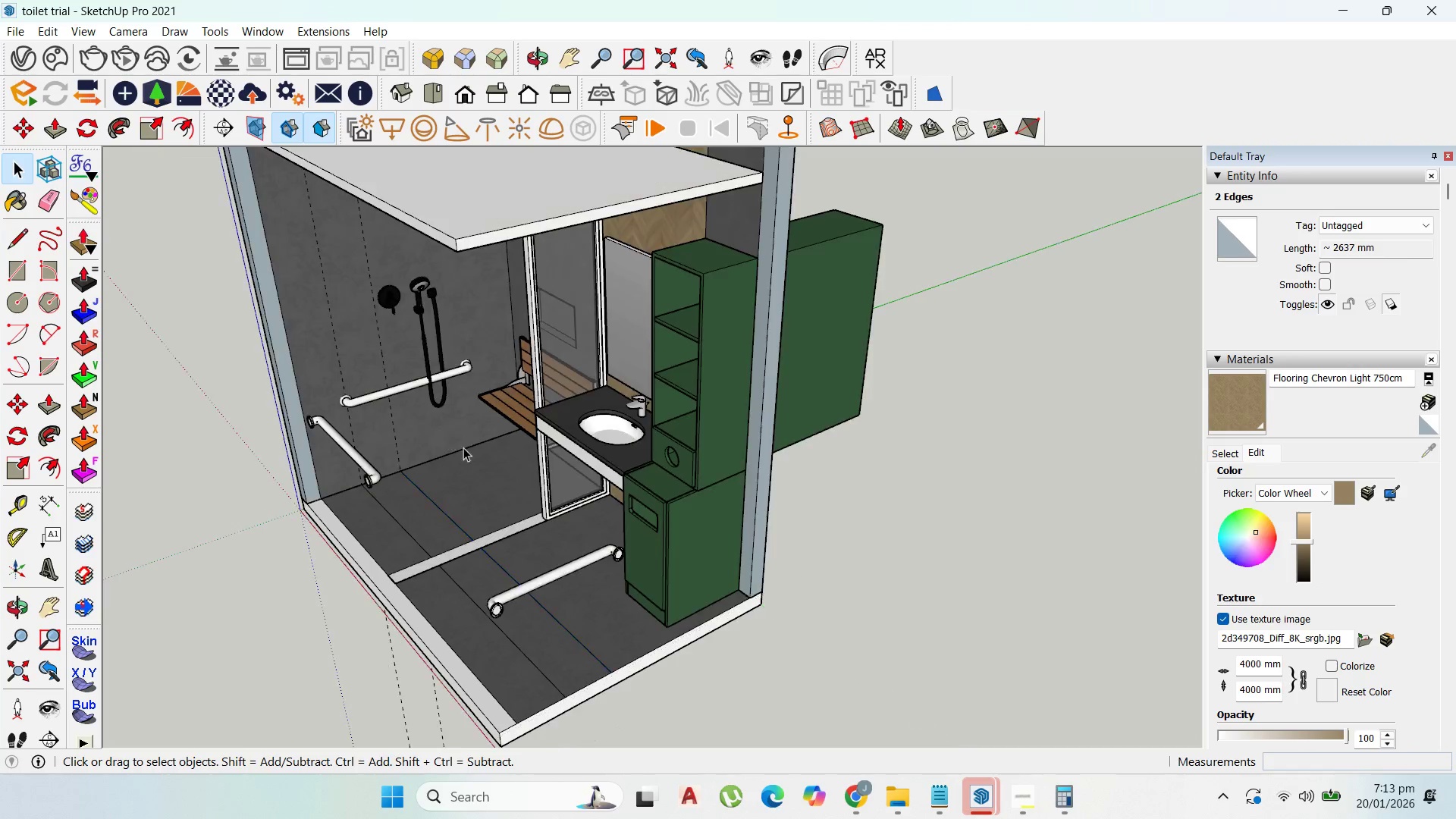 
key(Escape)
 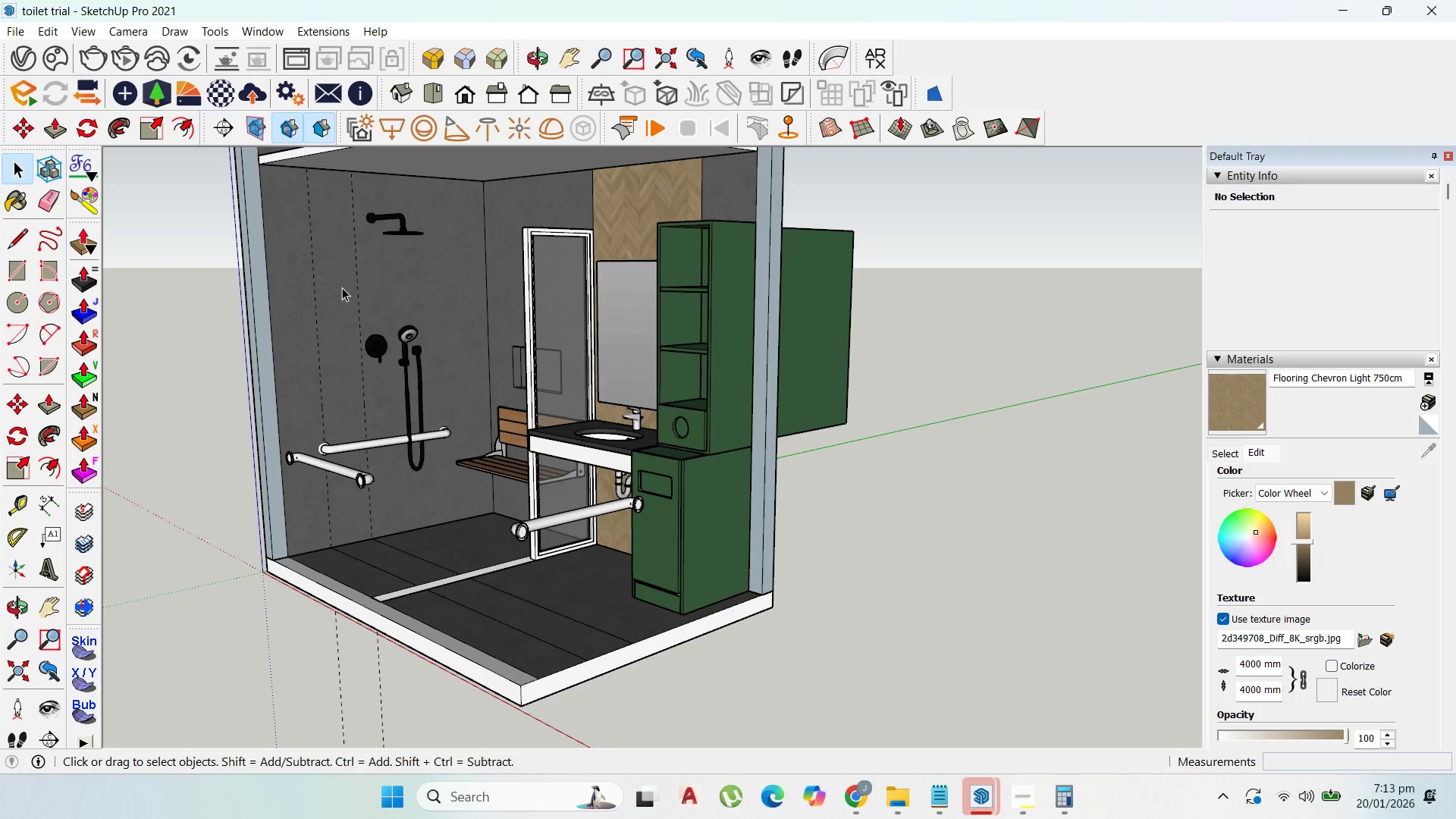 
double_click([342, 287])
 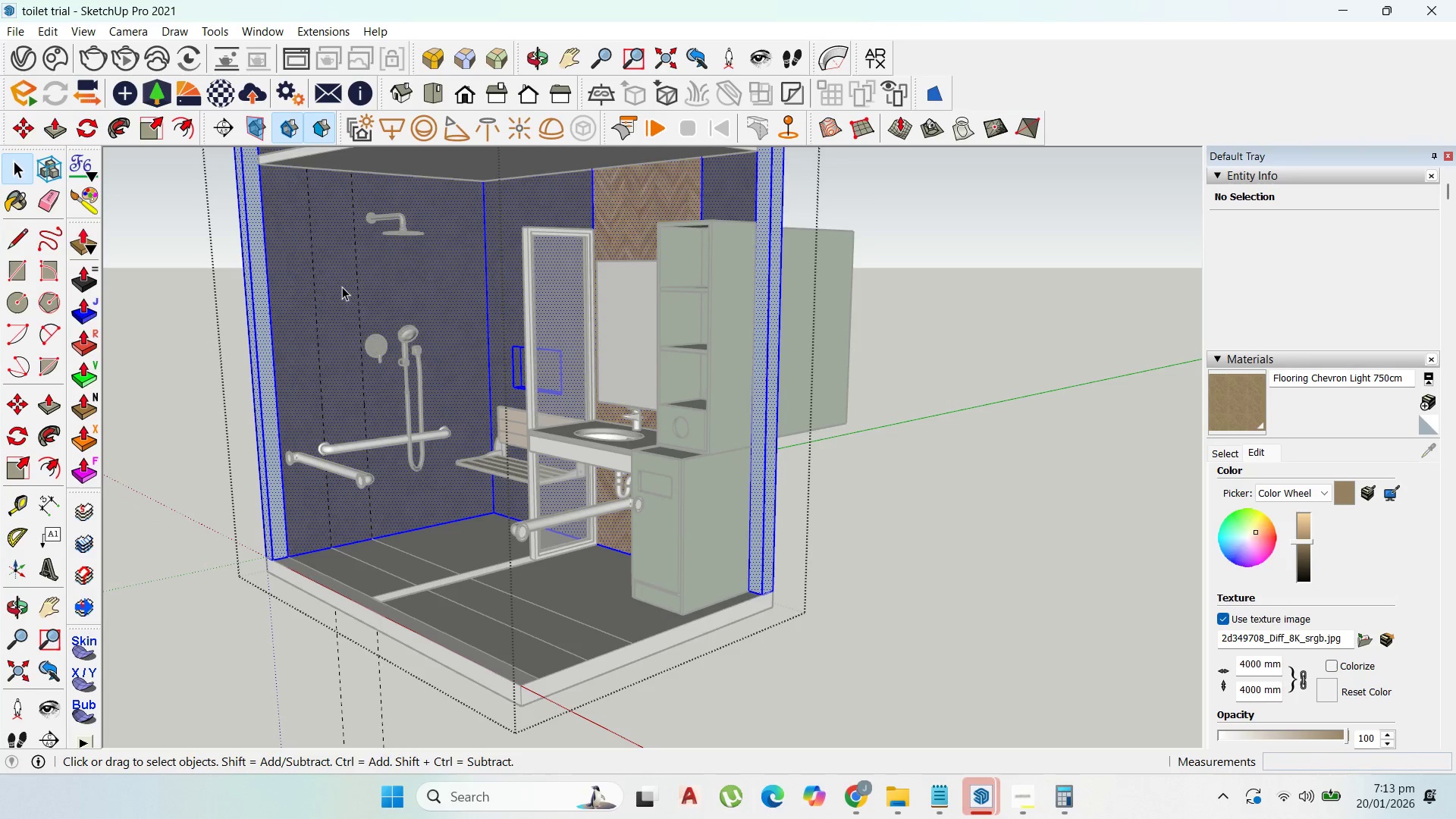 
triple_click([342, 287])
 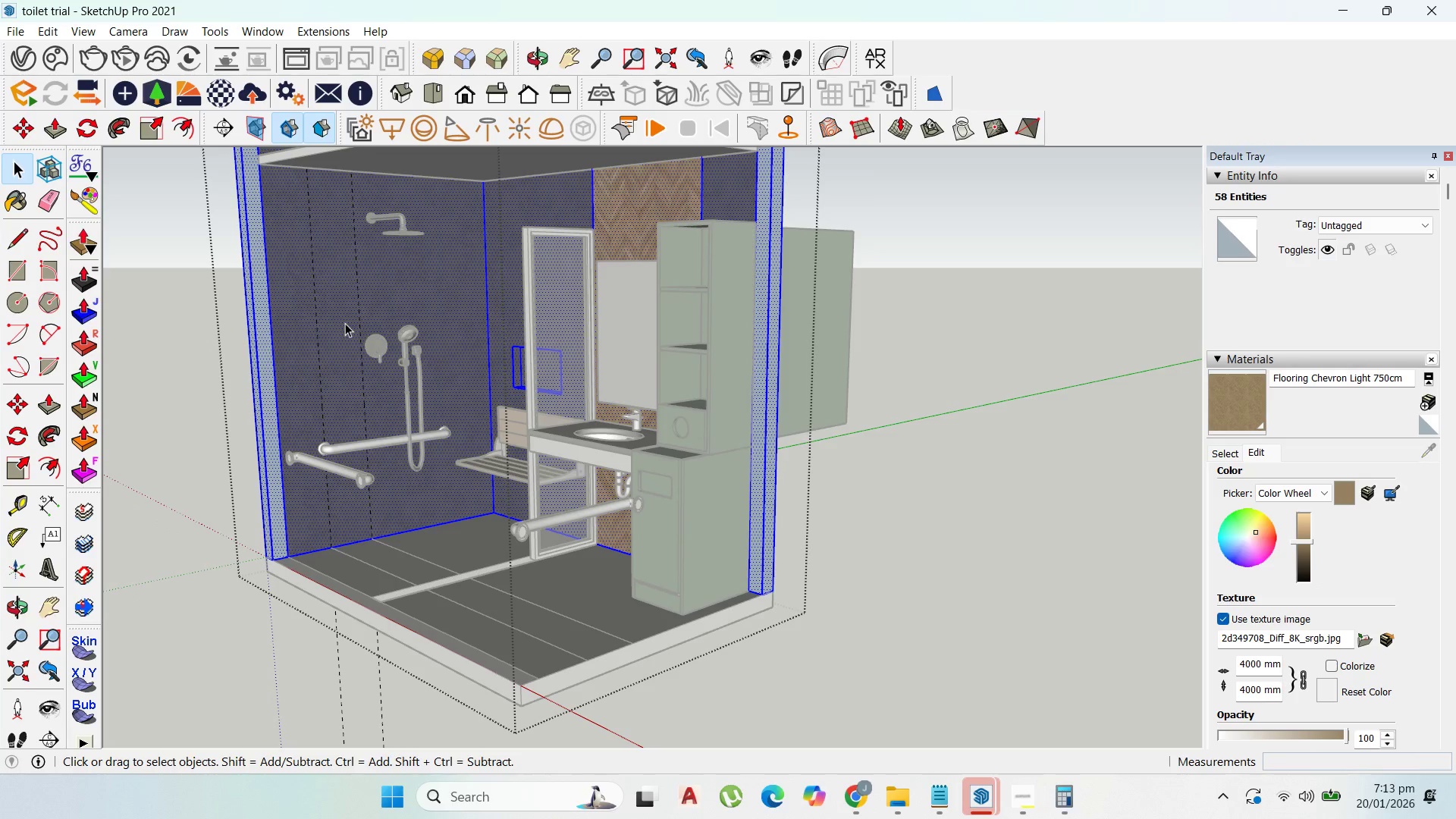 
left_click([345, 323])
 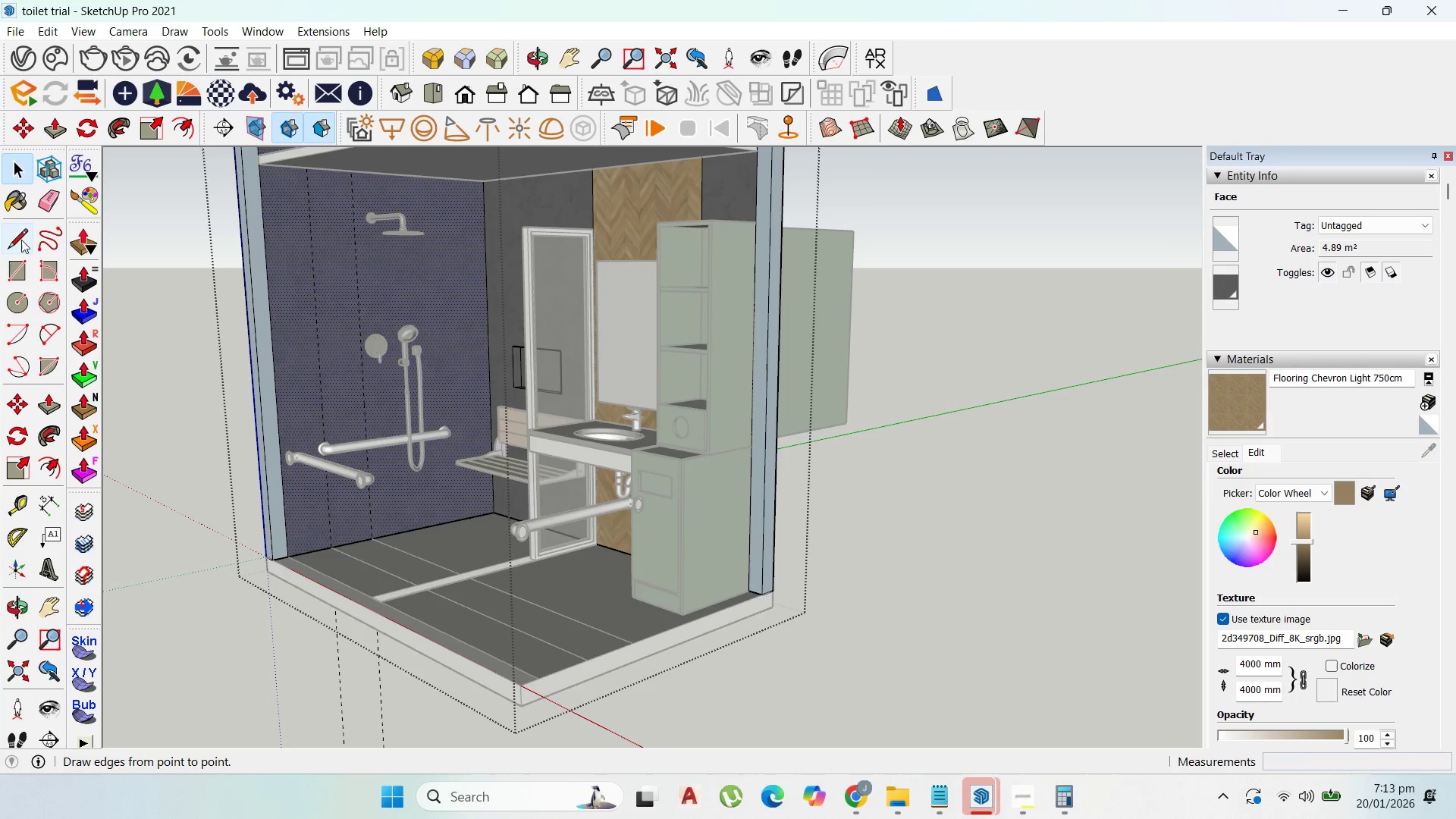 
left_click_drag(start_coordinate=[15, 272], to_coordinate=[20, 272])
 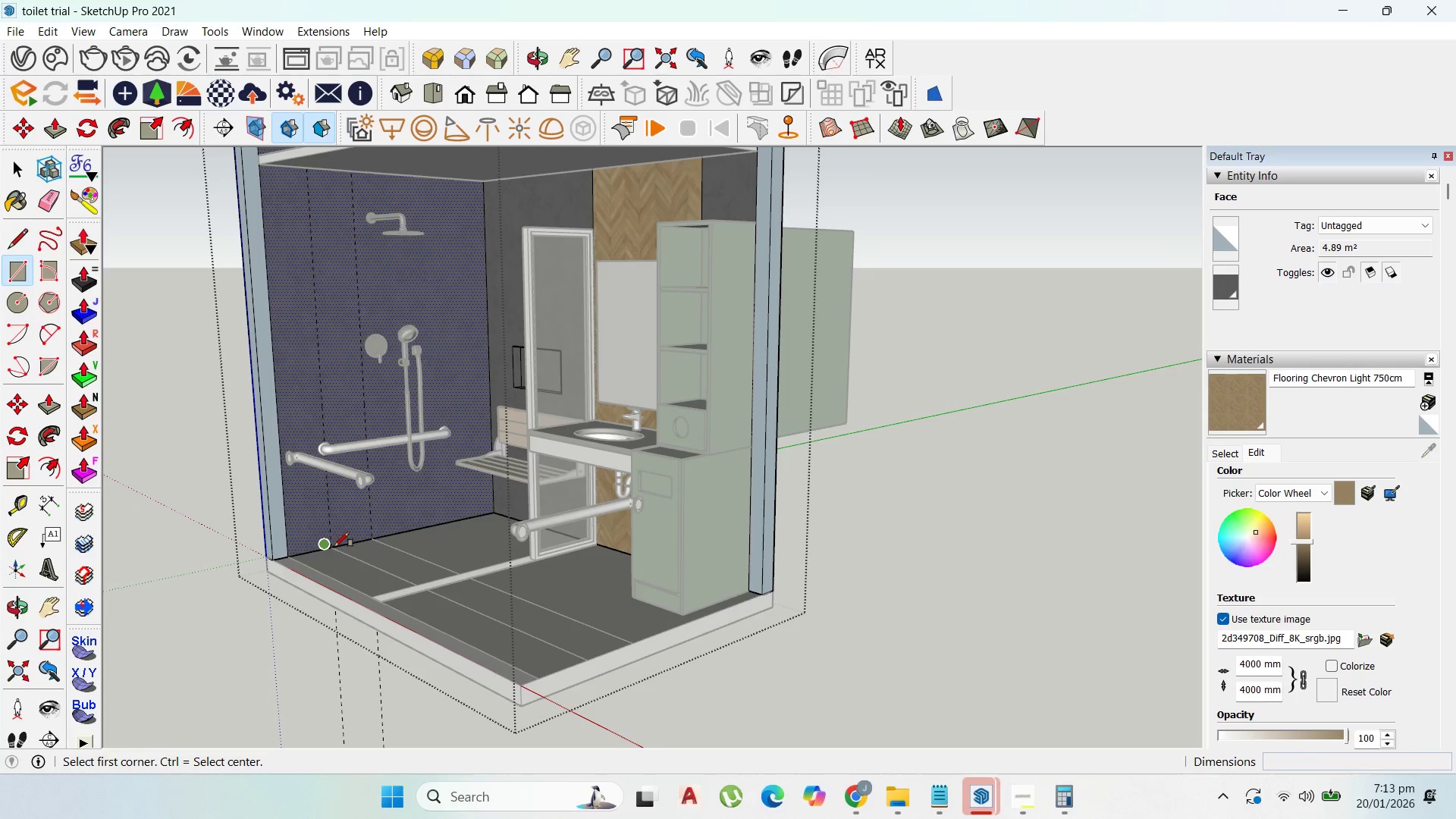 
scroll: coordinate [337, 550], scroll_direction: up, amount: 1.0
 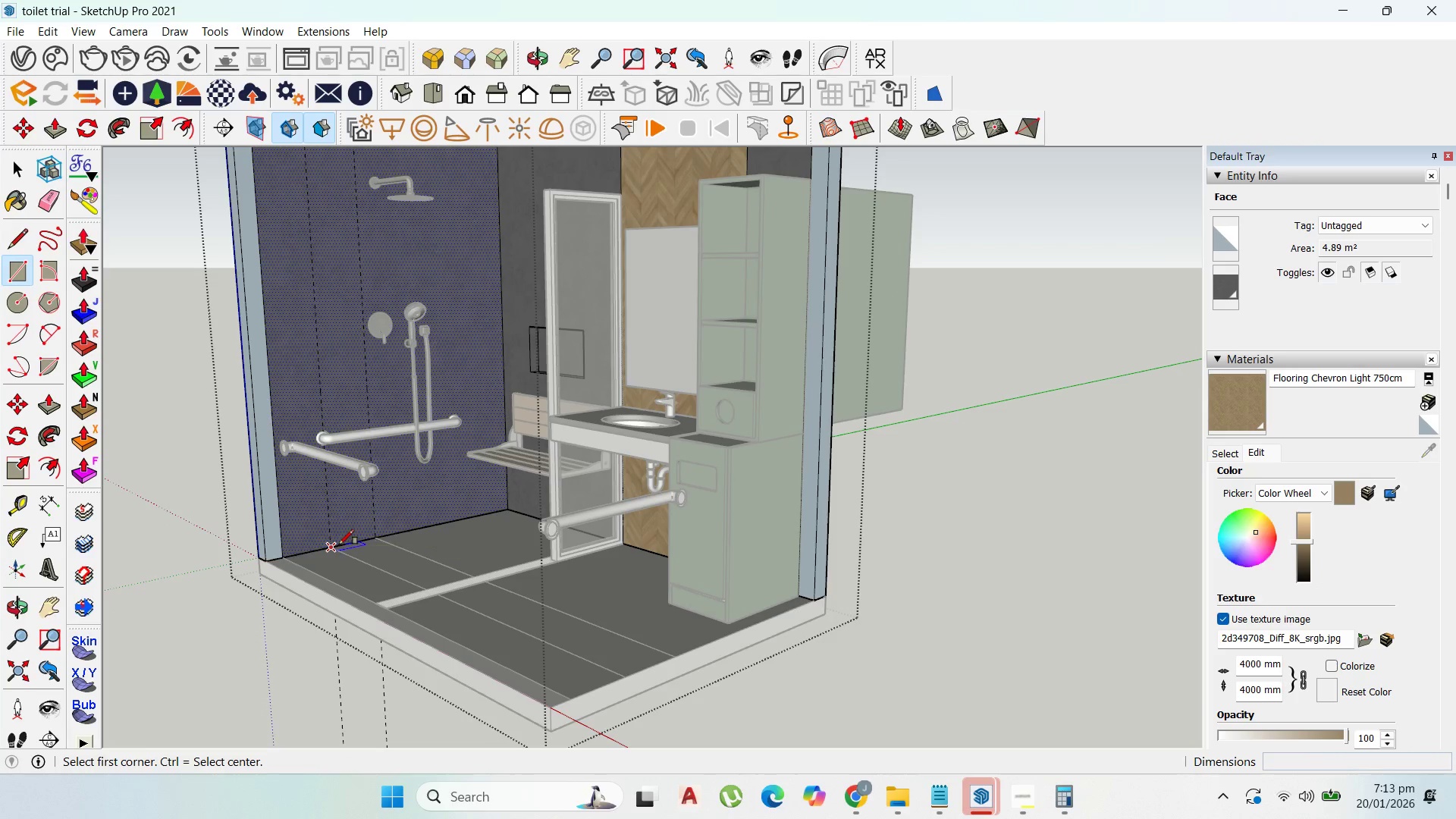 
wait(5.54)
 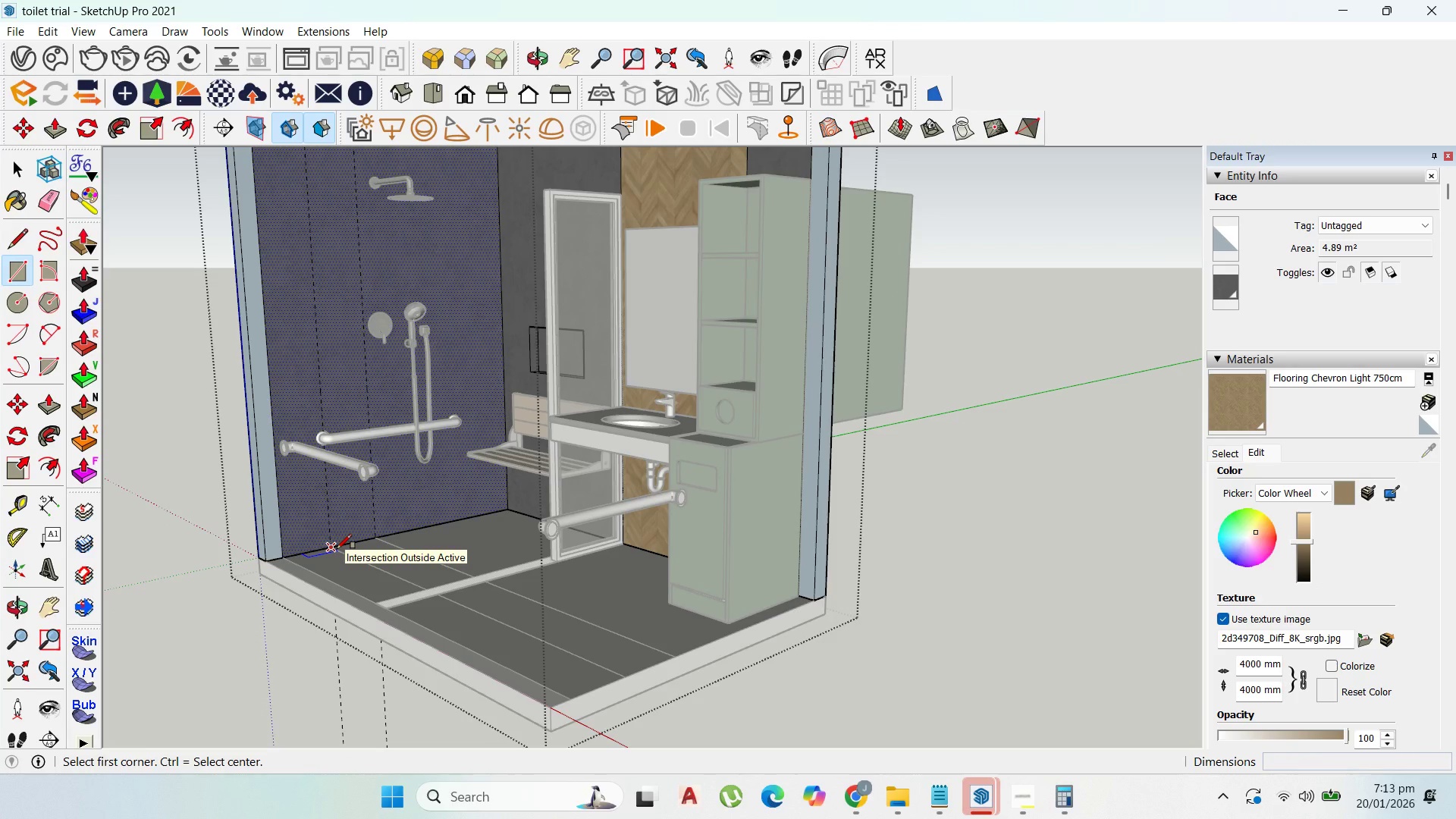 
scroll: coordinate [420, 608], scroll_direction: down, amount: 7.0
 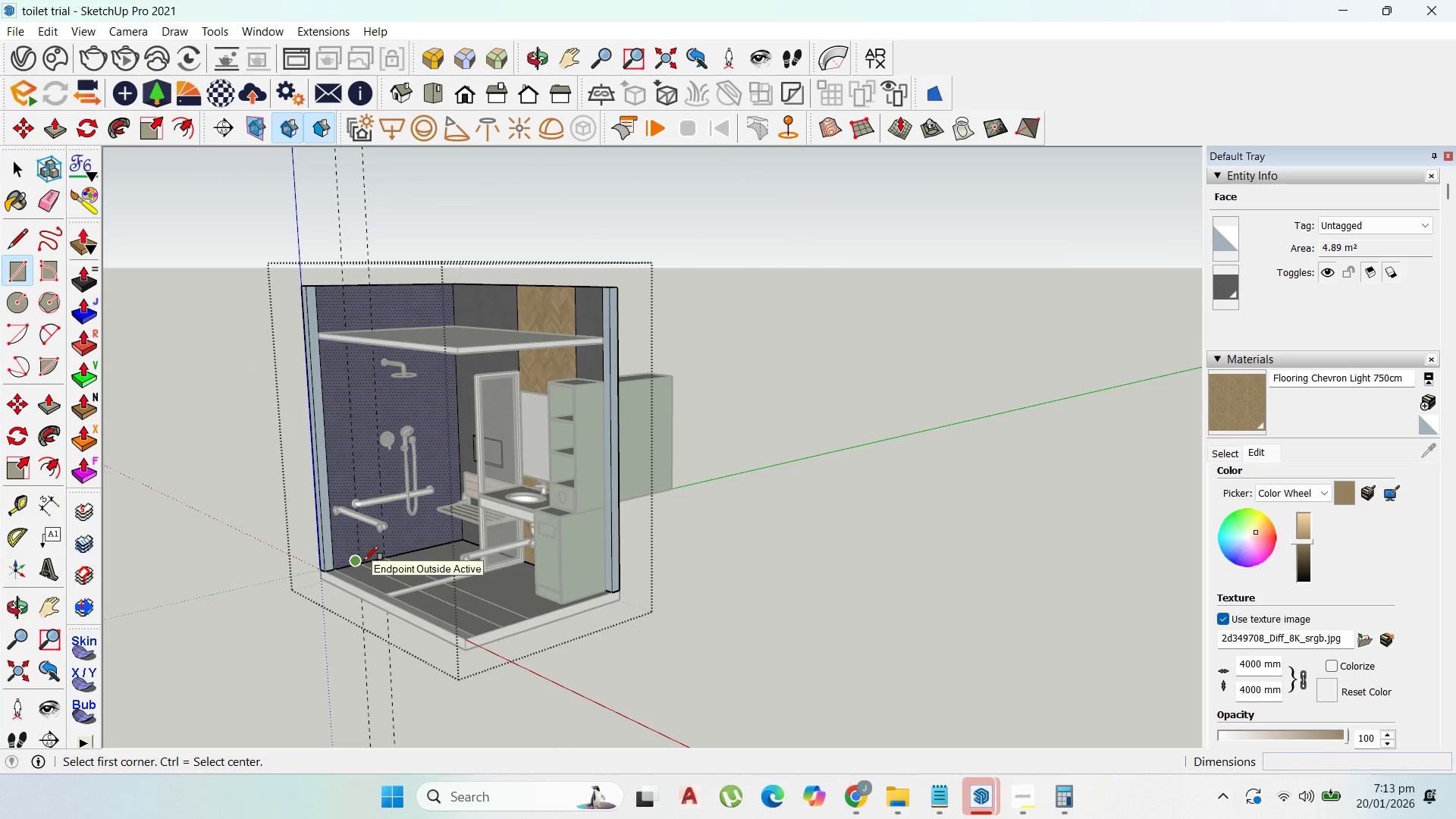 
scroll: coordinate [360, 554], scroll_direction: up, amount: 2.0
 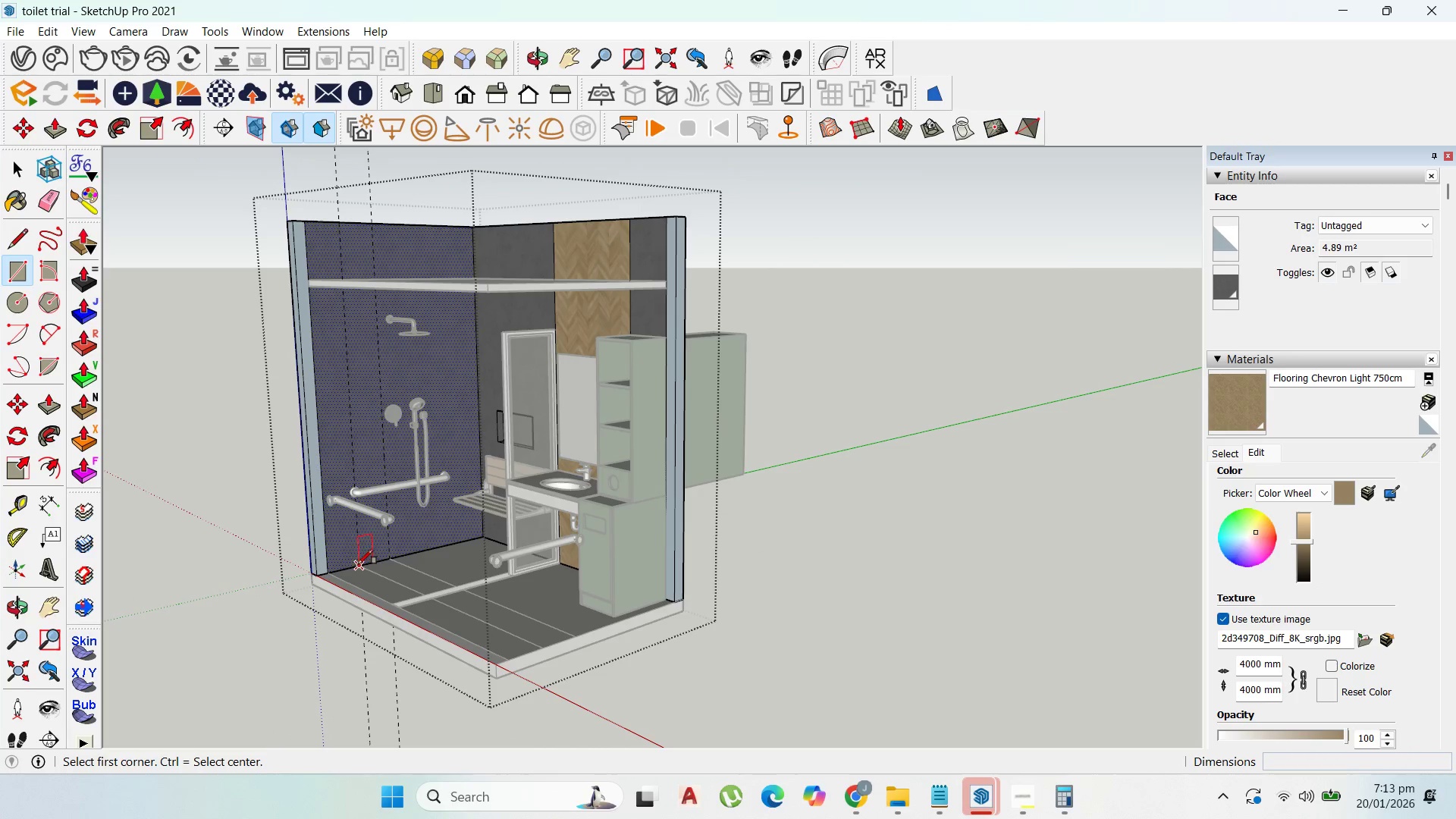 
left_click([358, 564])
 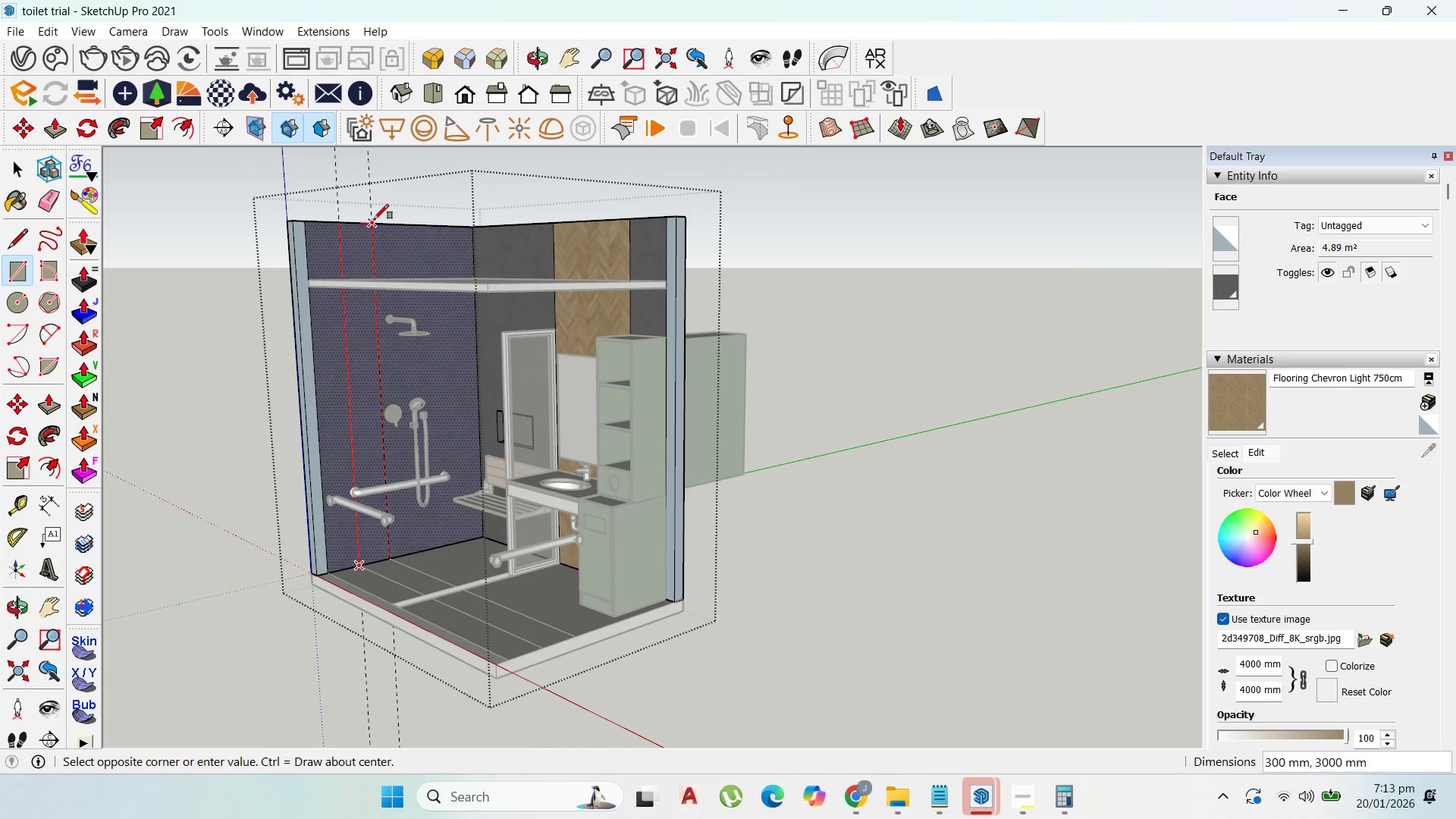 
left_click([374, 221])
 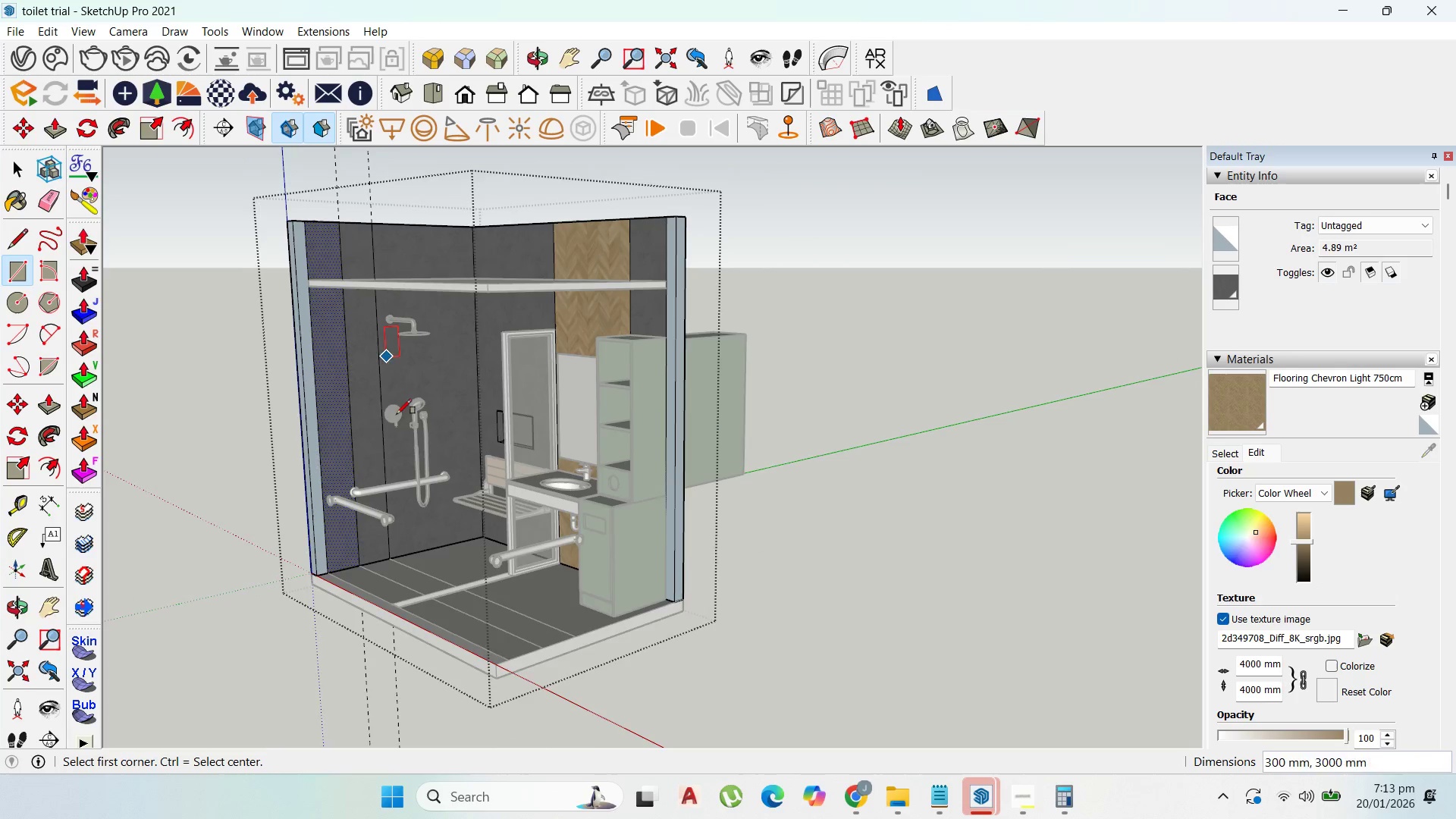 
scroll: coordinate [400, 419], scroll_direction: up, amount: 1.0
 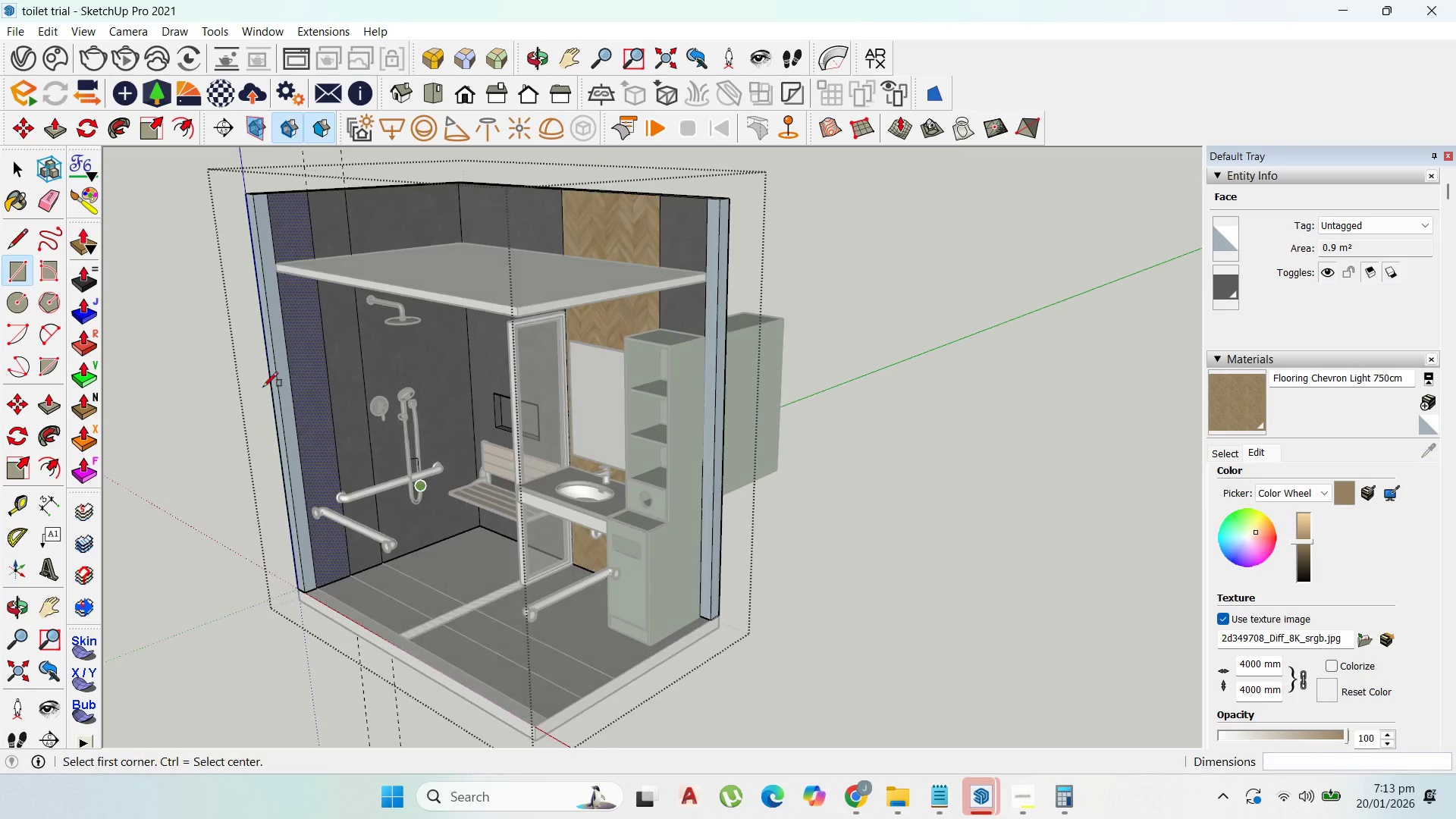 
key(Escape)
 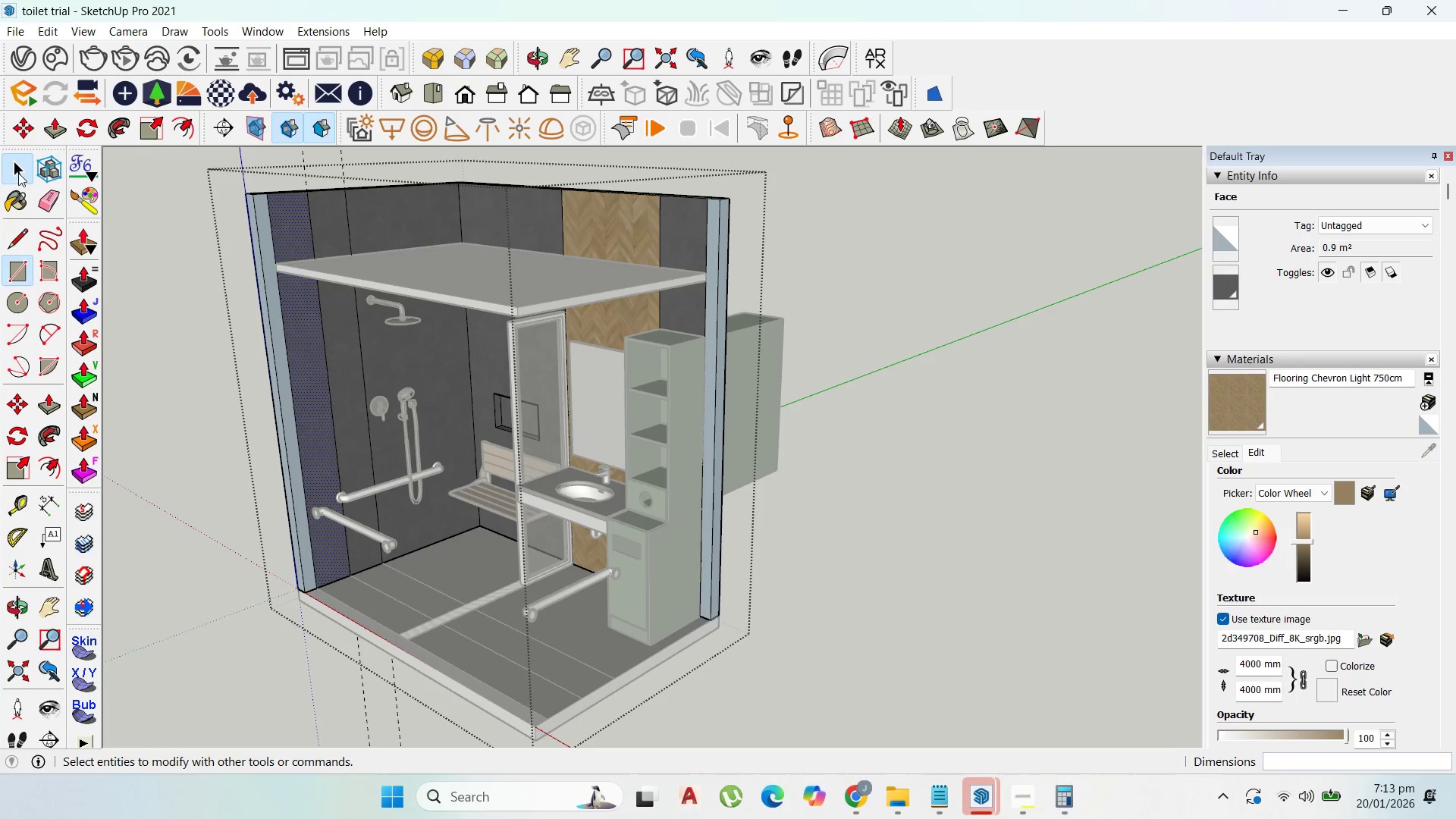 
key(Escape)
 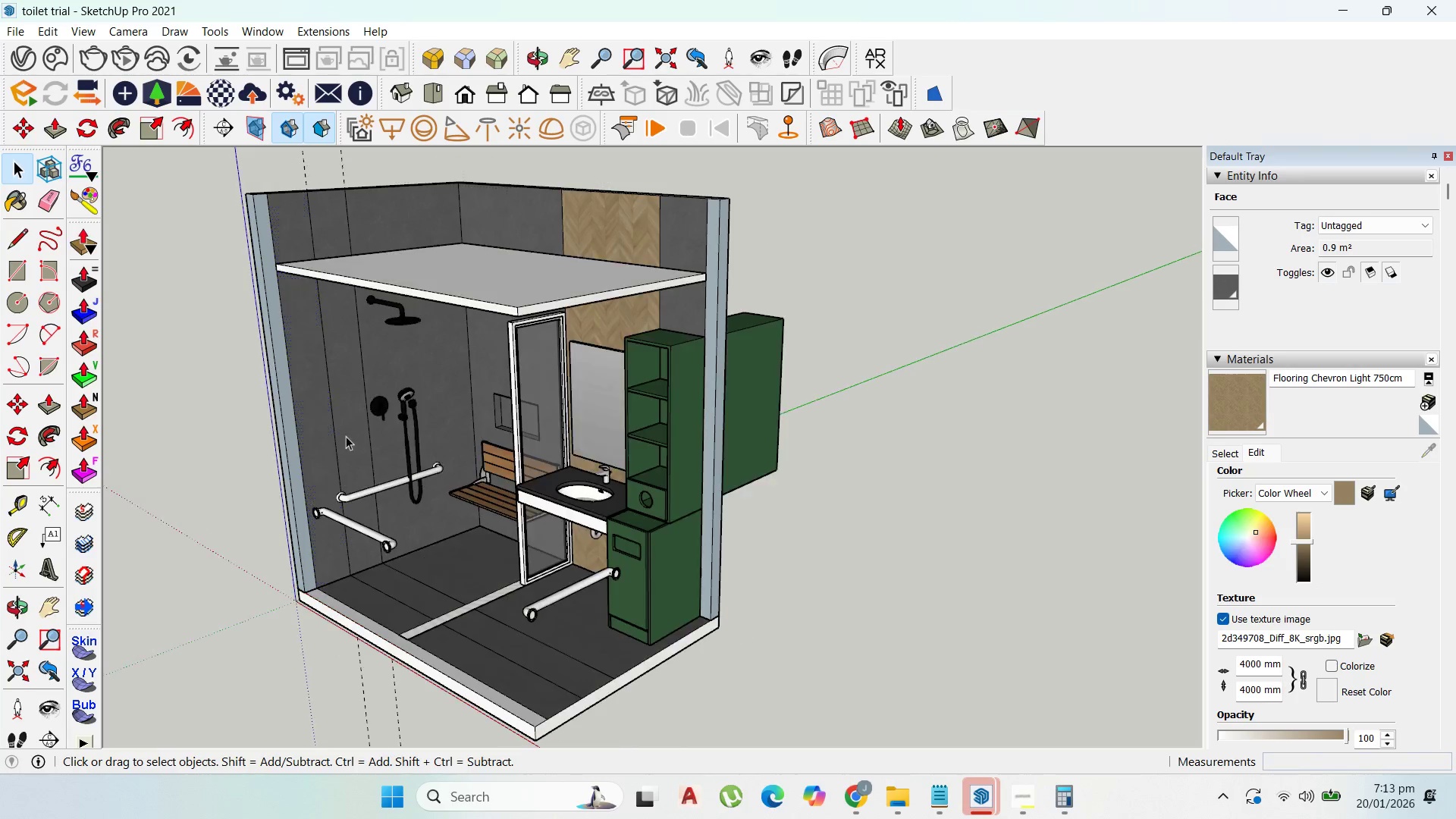 
key(Escape)
 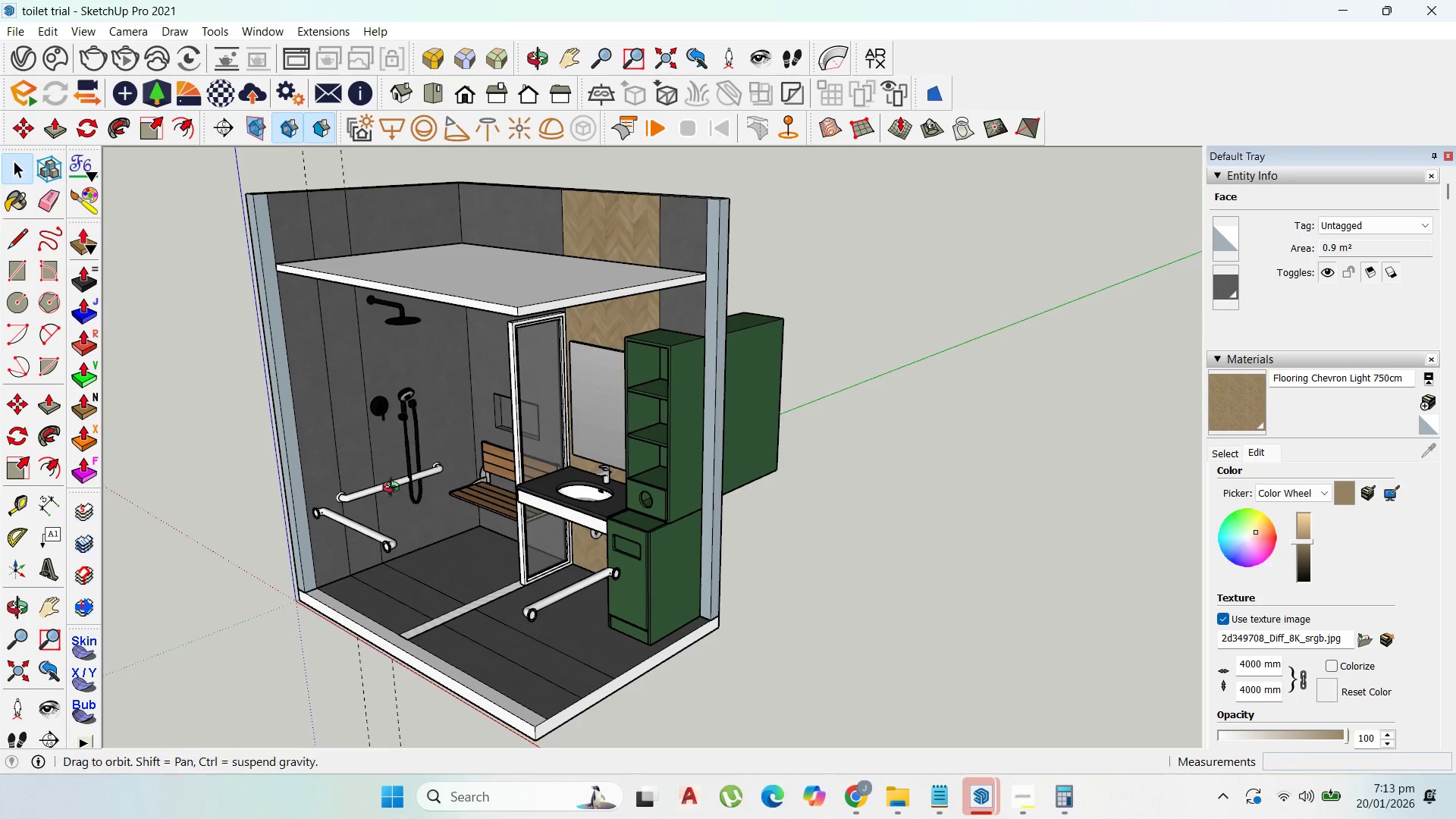 
key(Escape)
 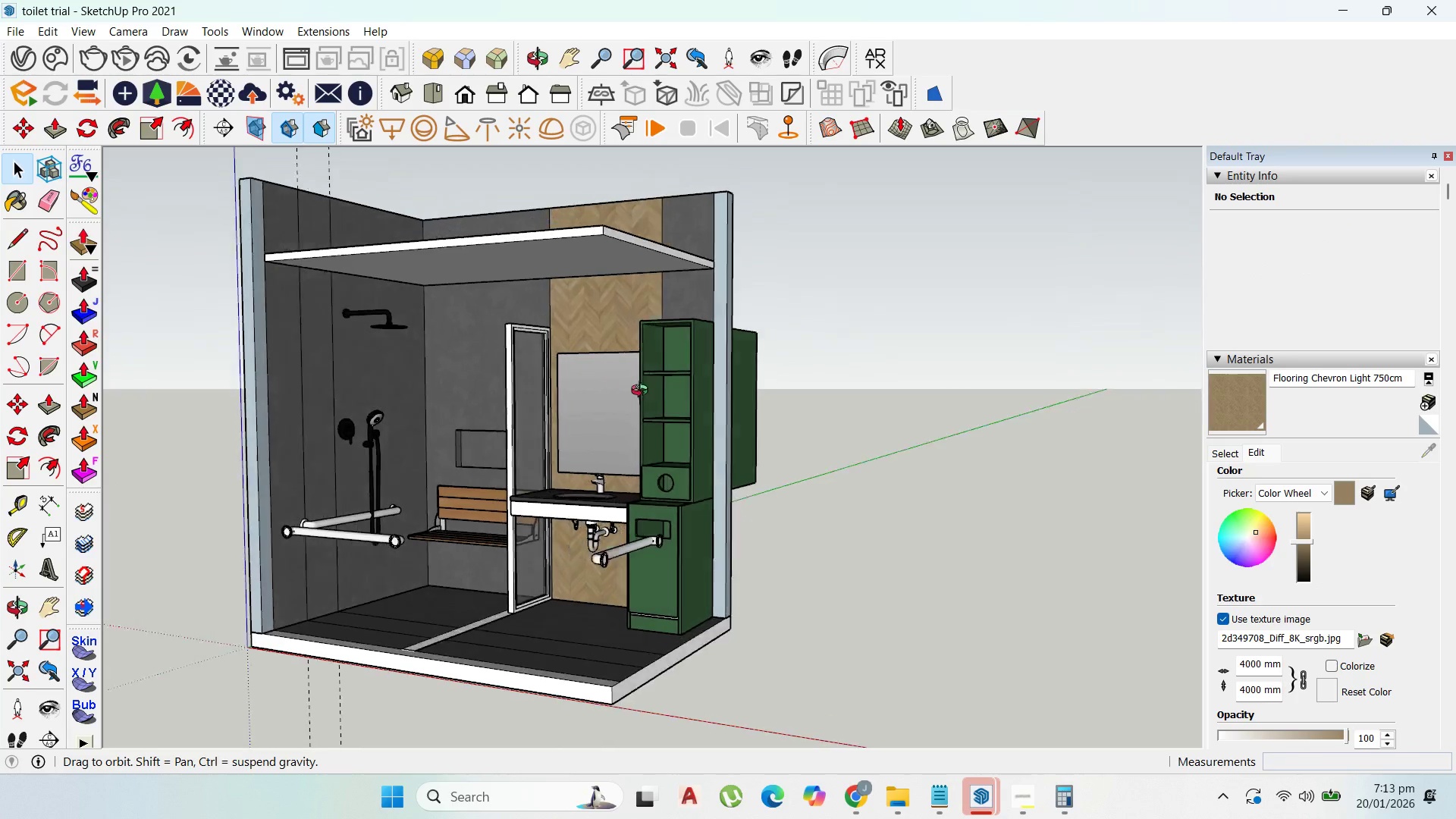 
left_click([205, 413])
 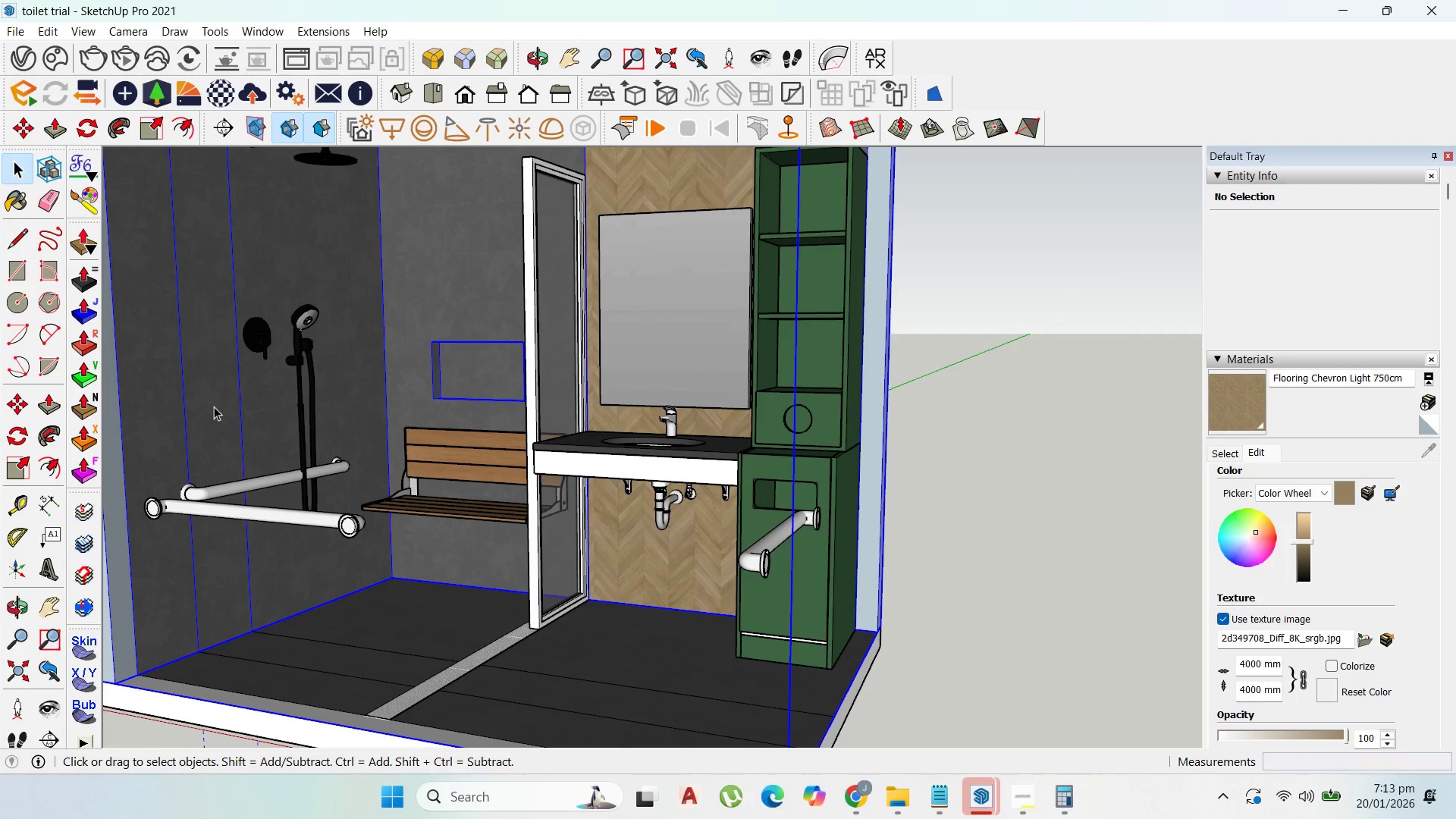 
scroll: coordinate [154, 521], scroll_direction: up, amount: 5.0
 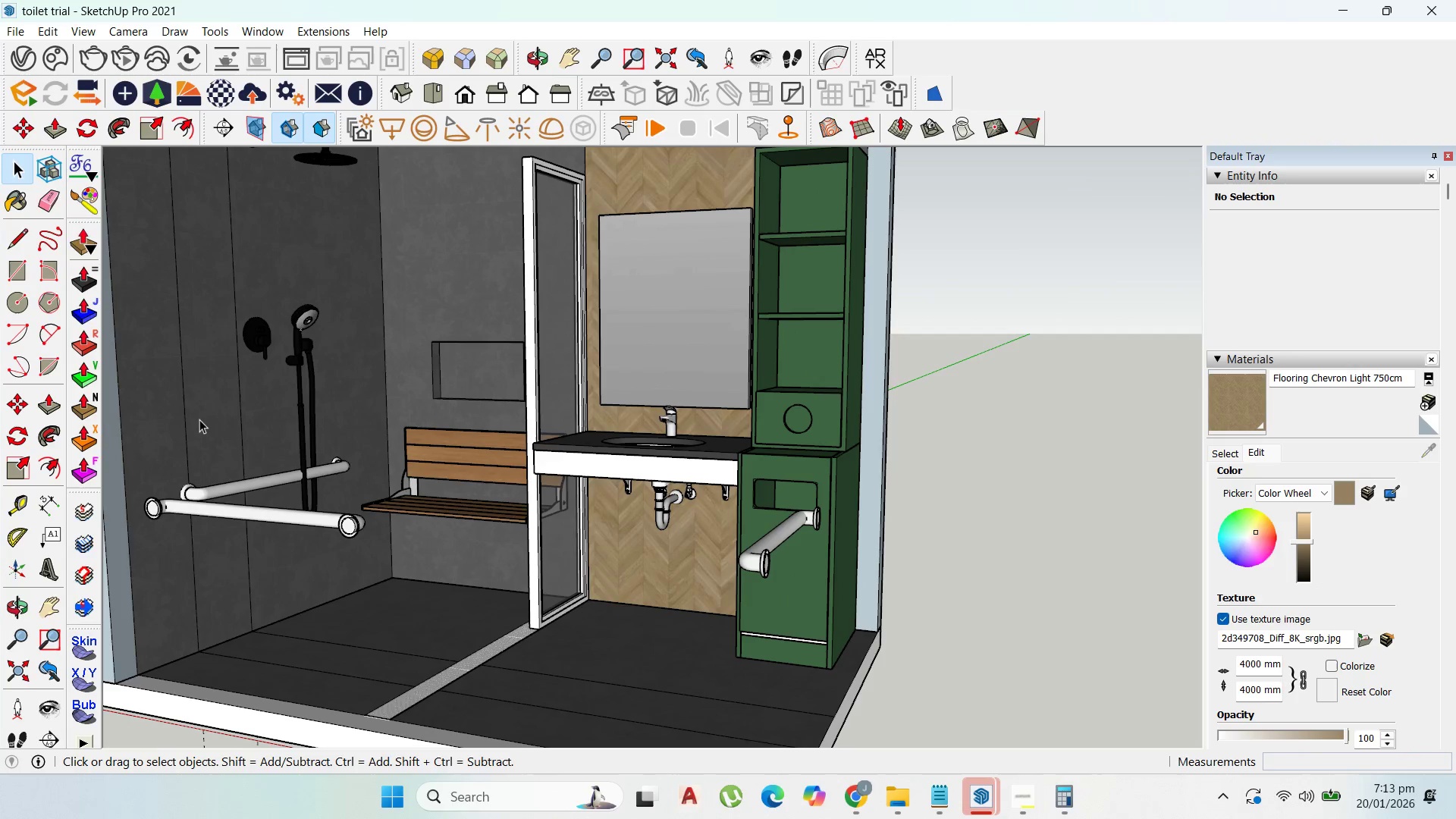 
double_click([214, 406])
 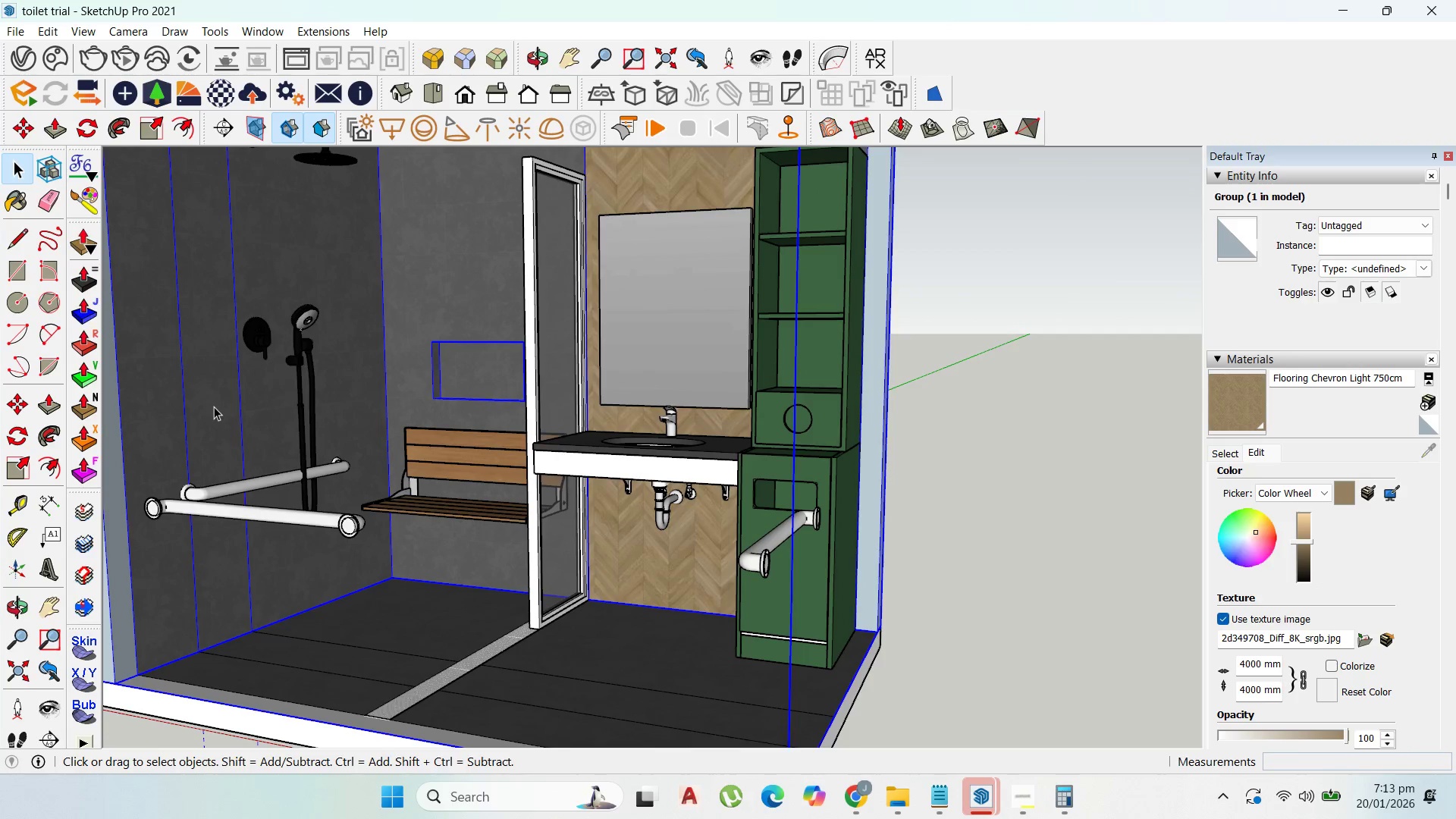 
triple_click([214, 406])
 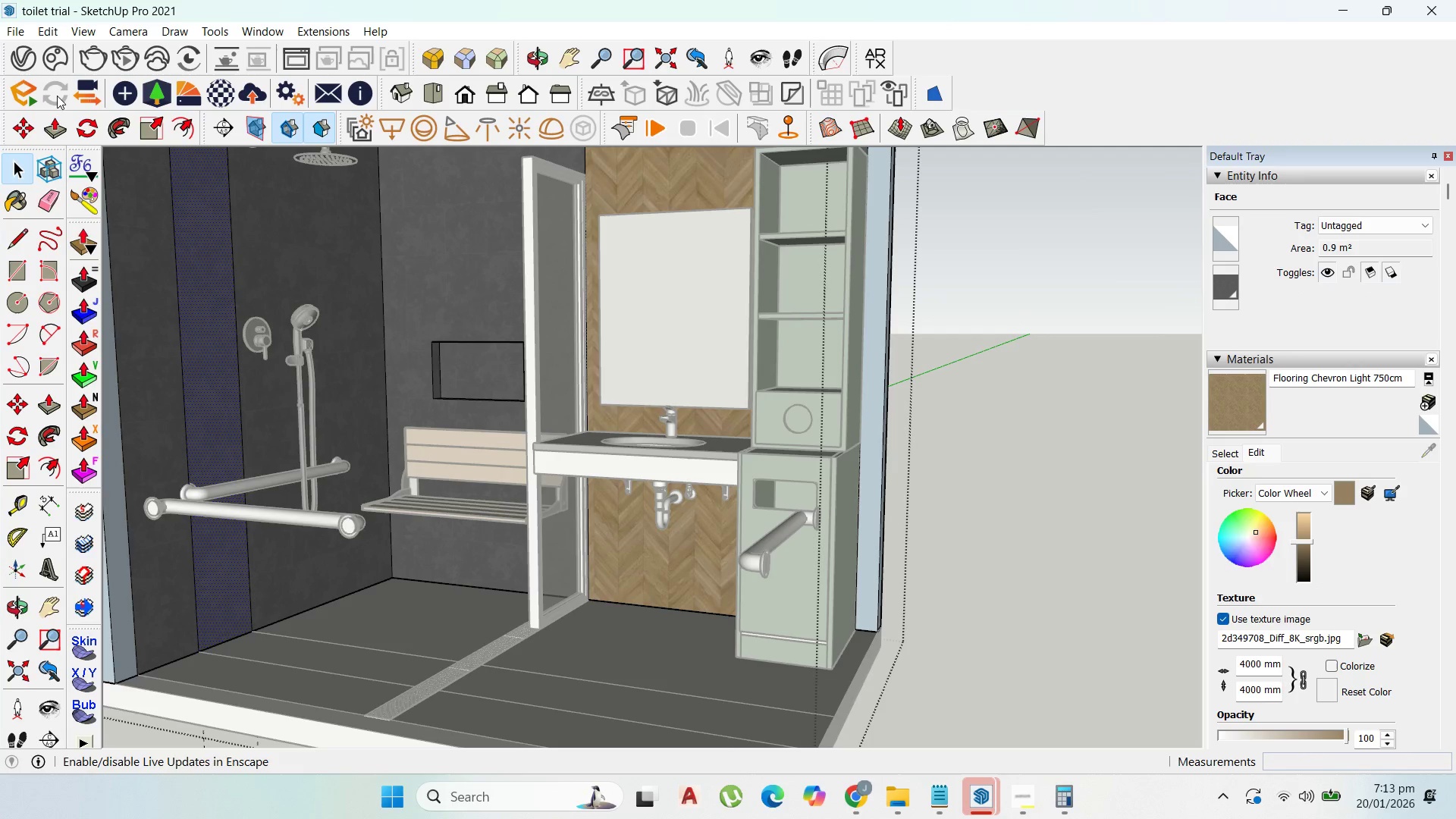 
wait(5.59)
 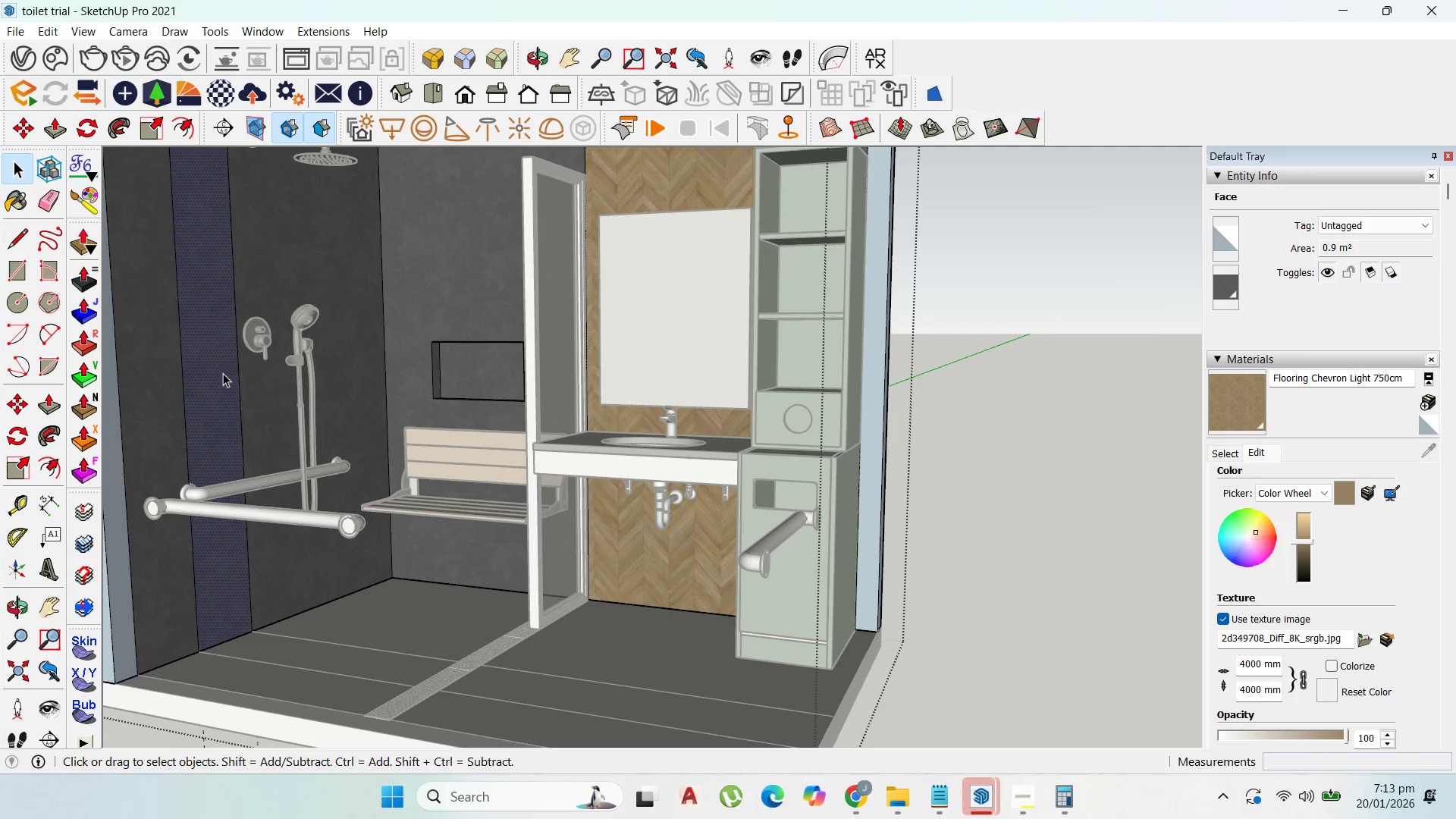 
left_click([191, 95])
 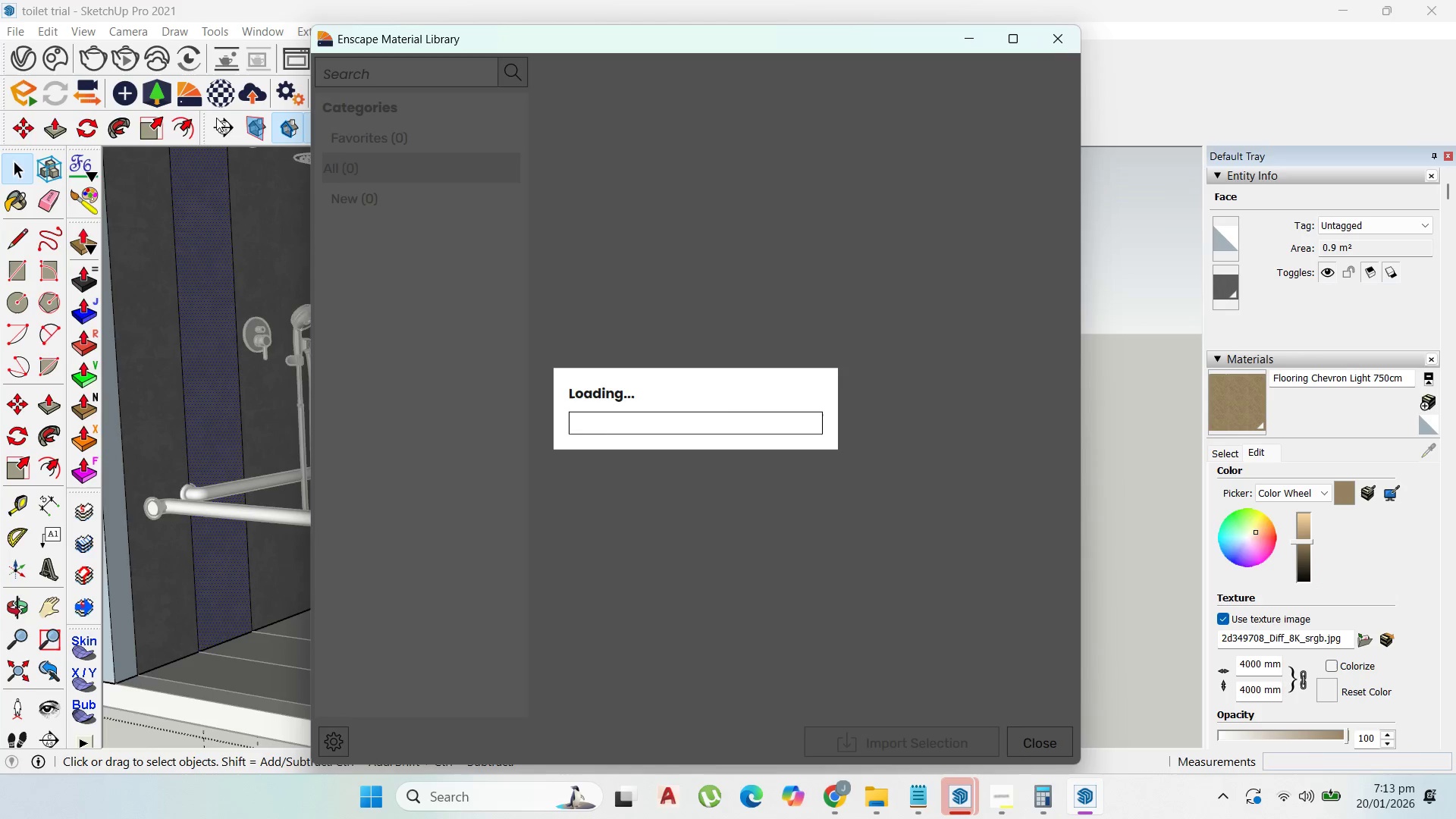 
mouse_move([258, 152])
 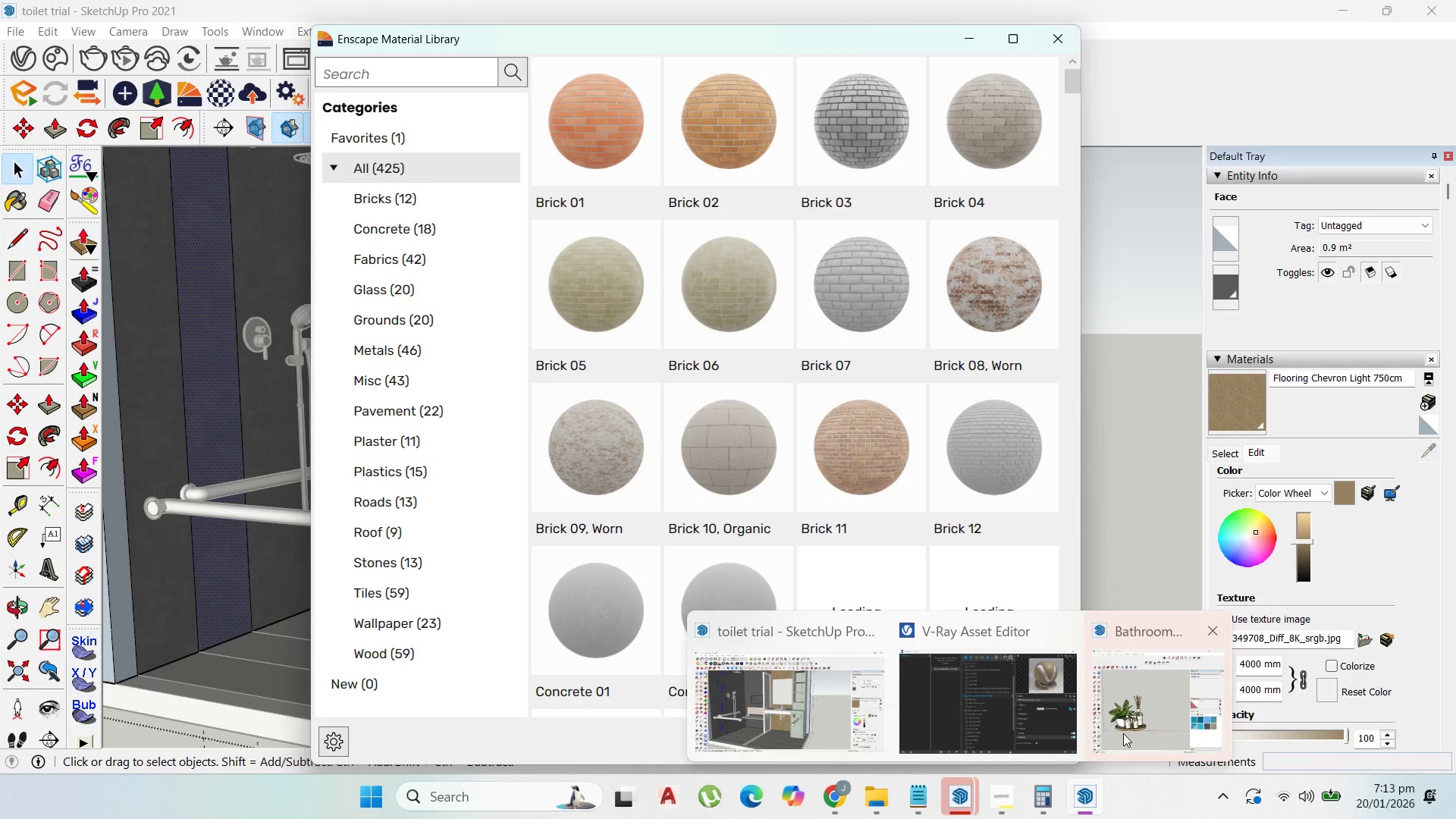 
wait(6.21)
 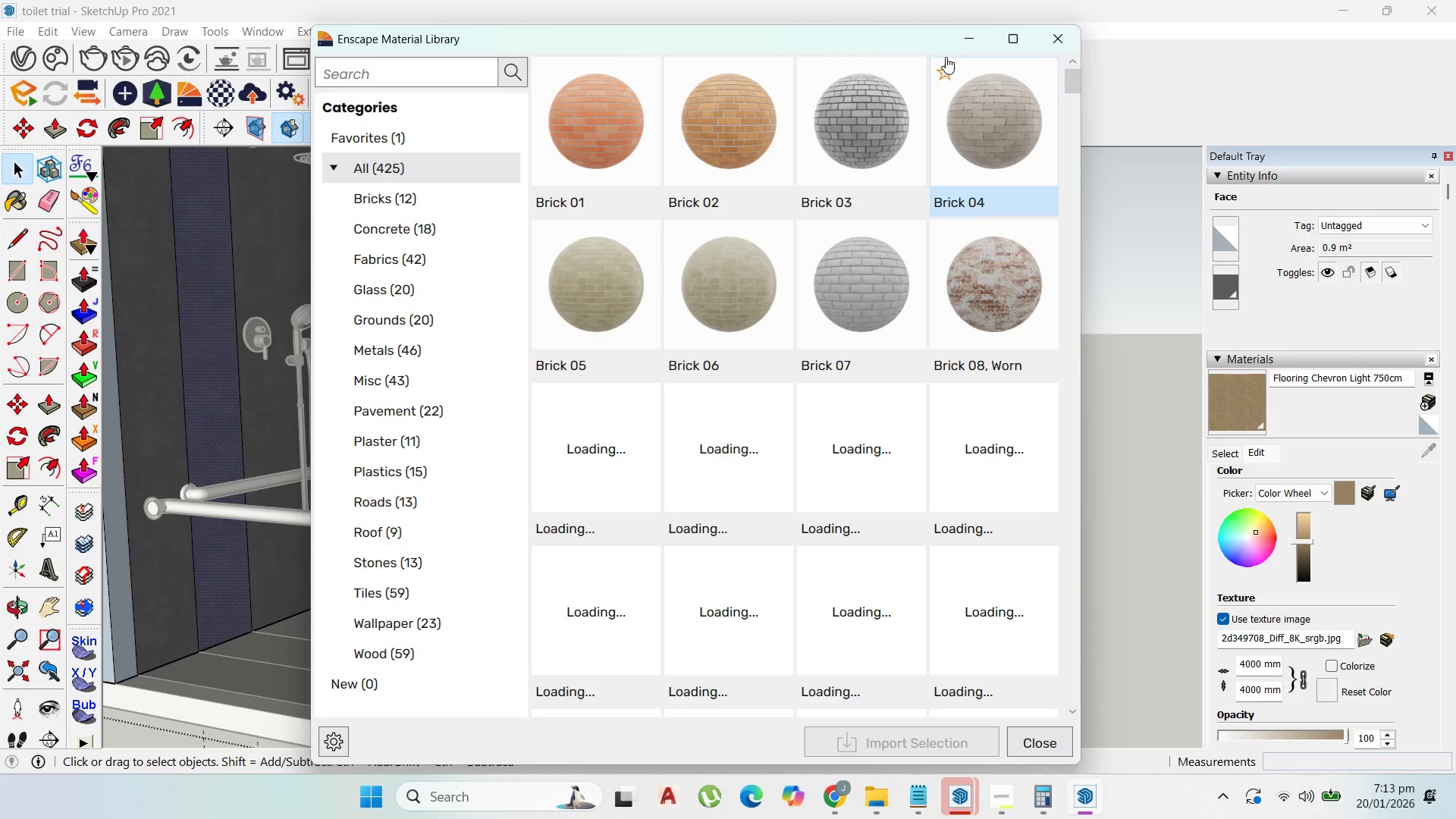 
left_click([670, 509])
 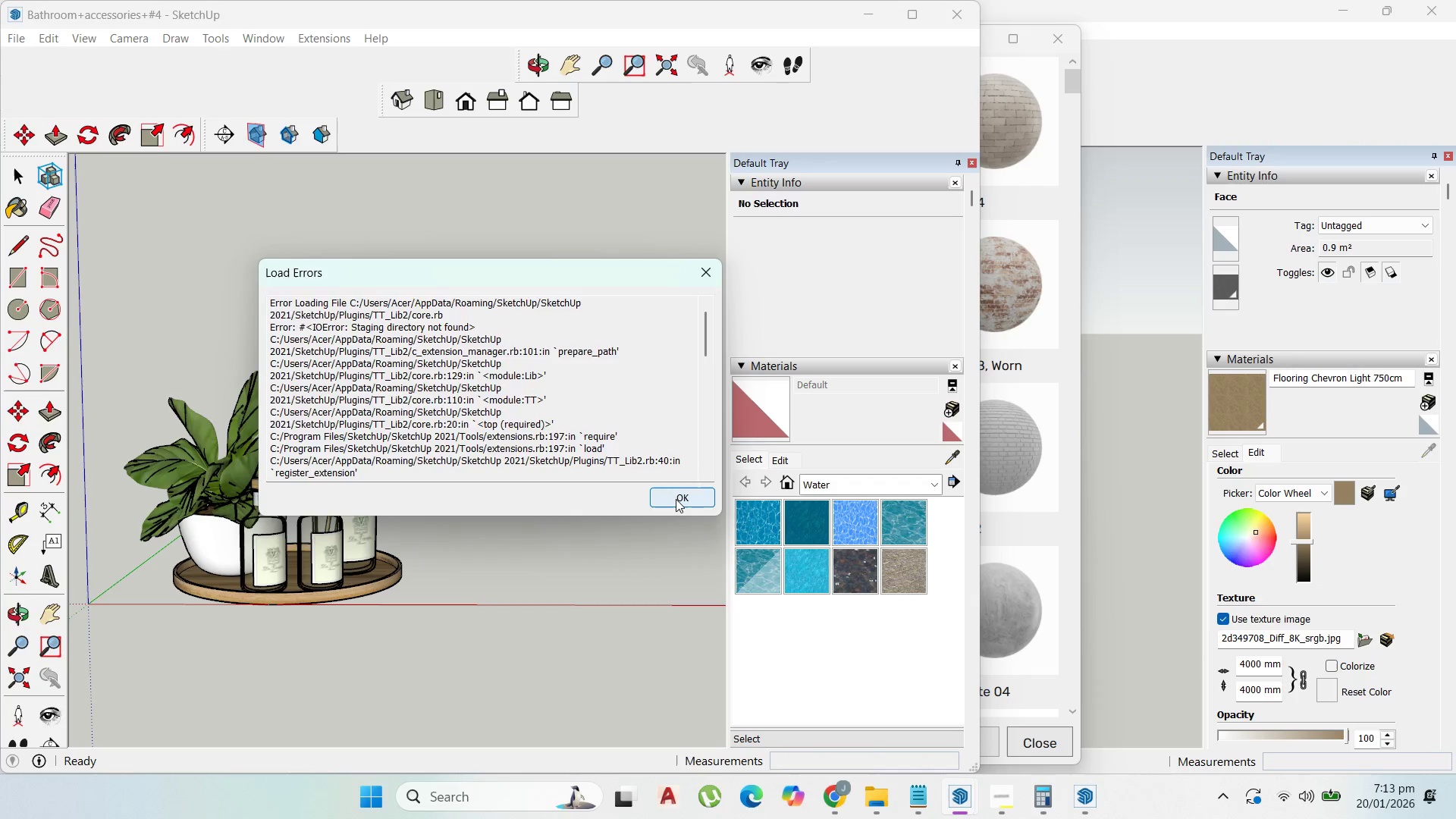 
left_click([676, 499])
 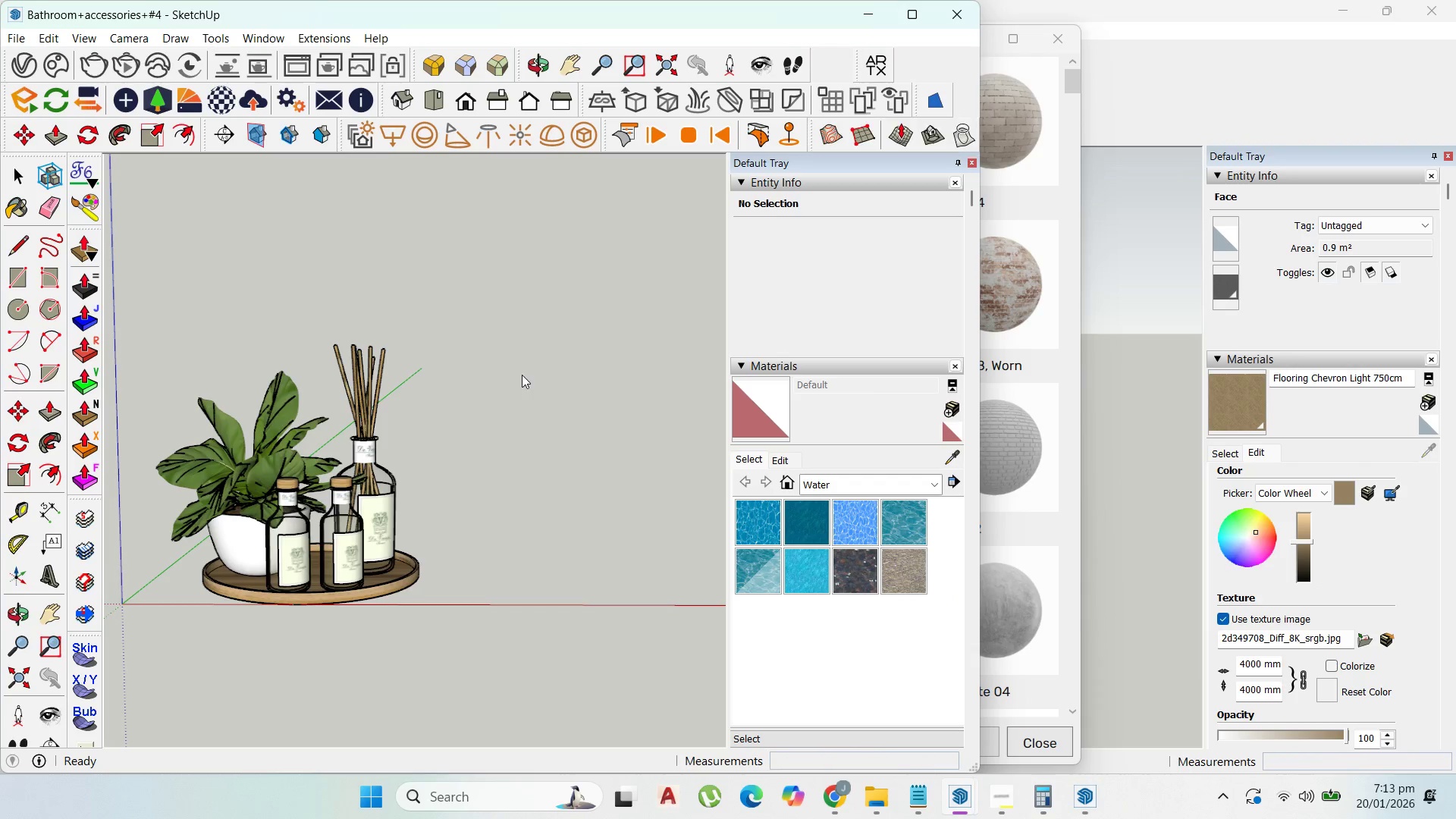 
left_click([362, 541])
 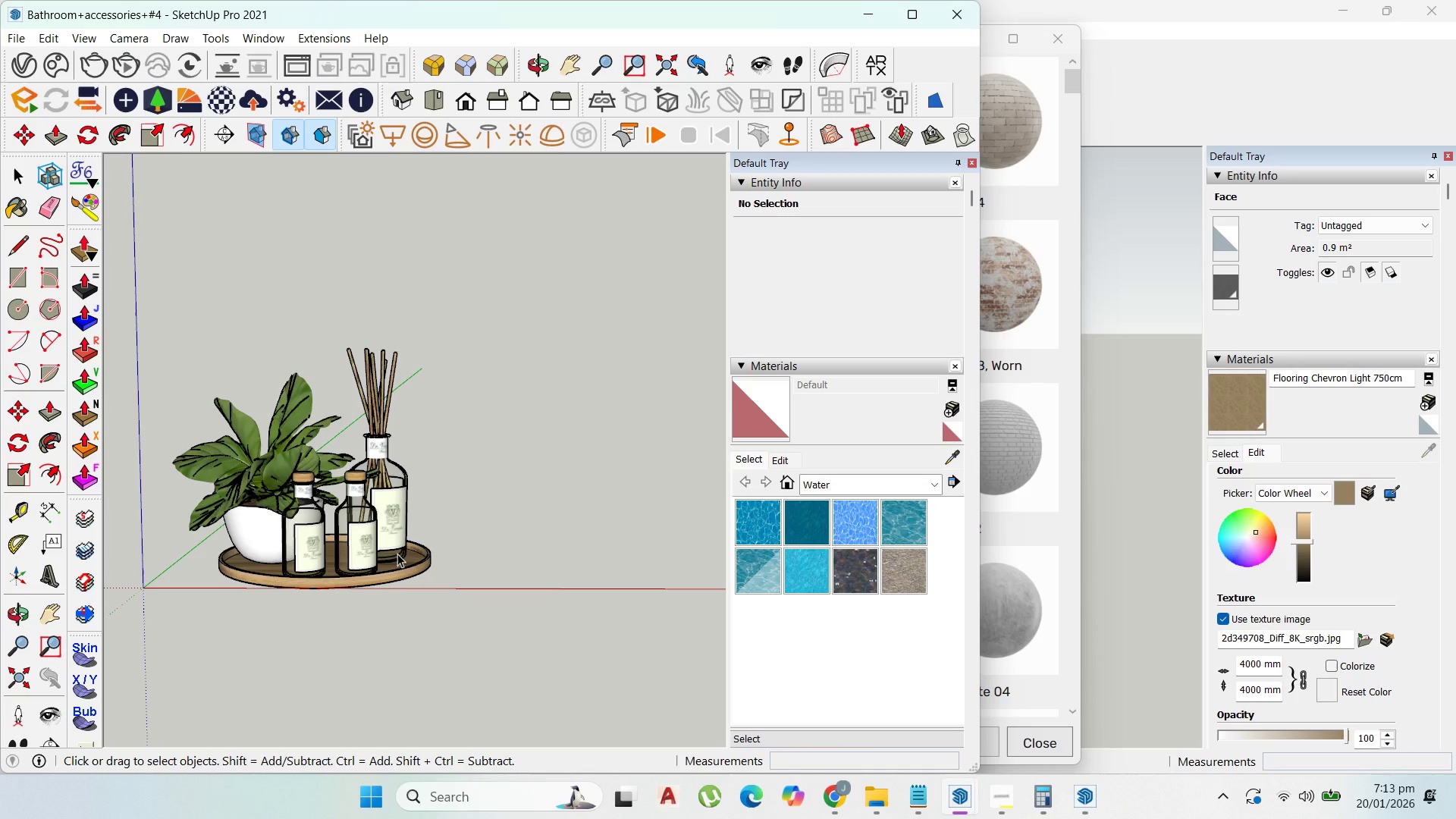 
scroll: coordinate [413, 550], scroll_direction: down, amount: 10.0
 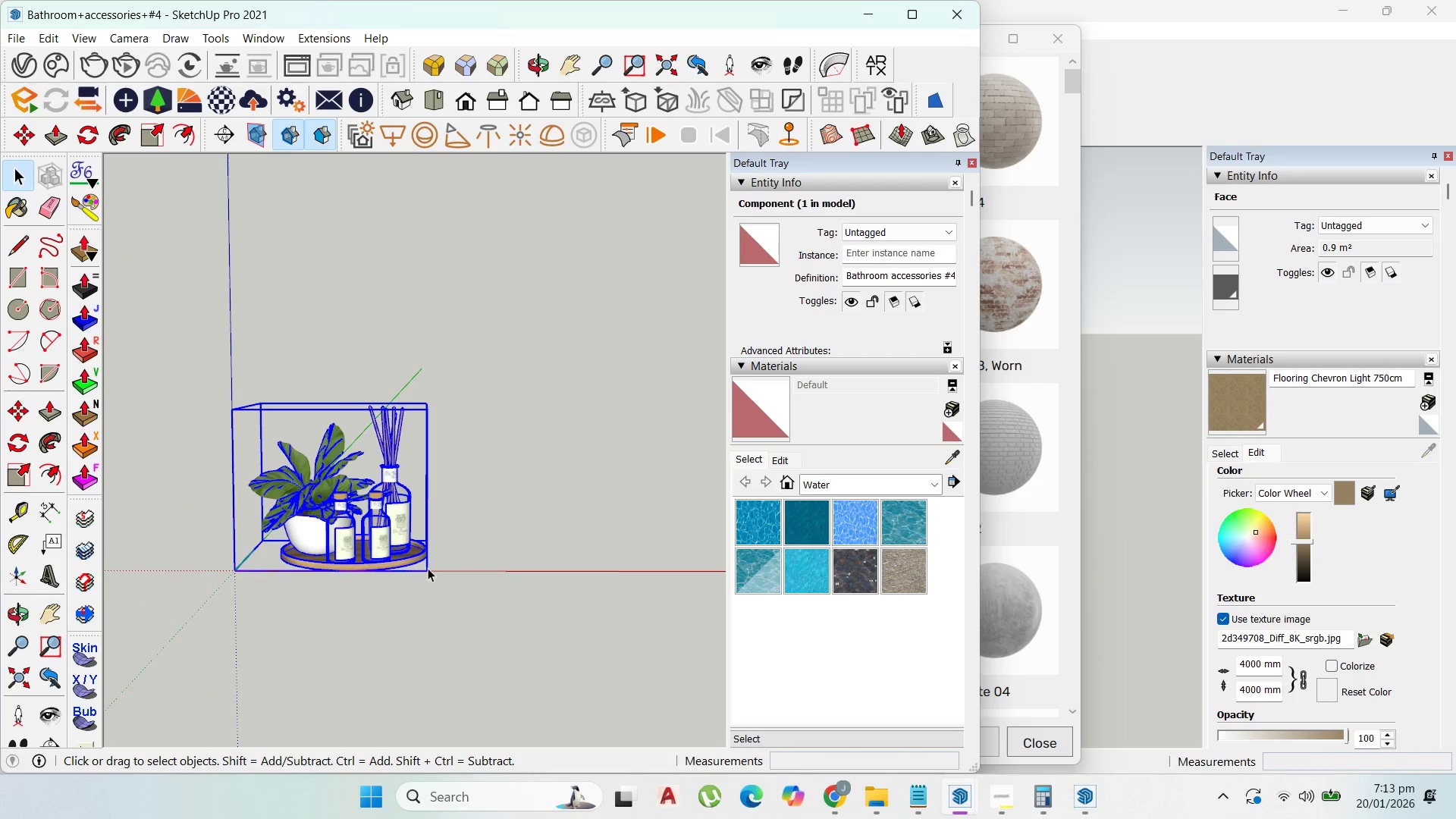 
key(Control+C)
 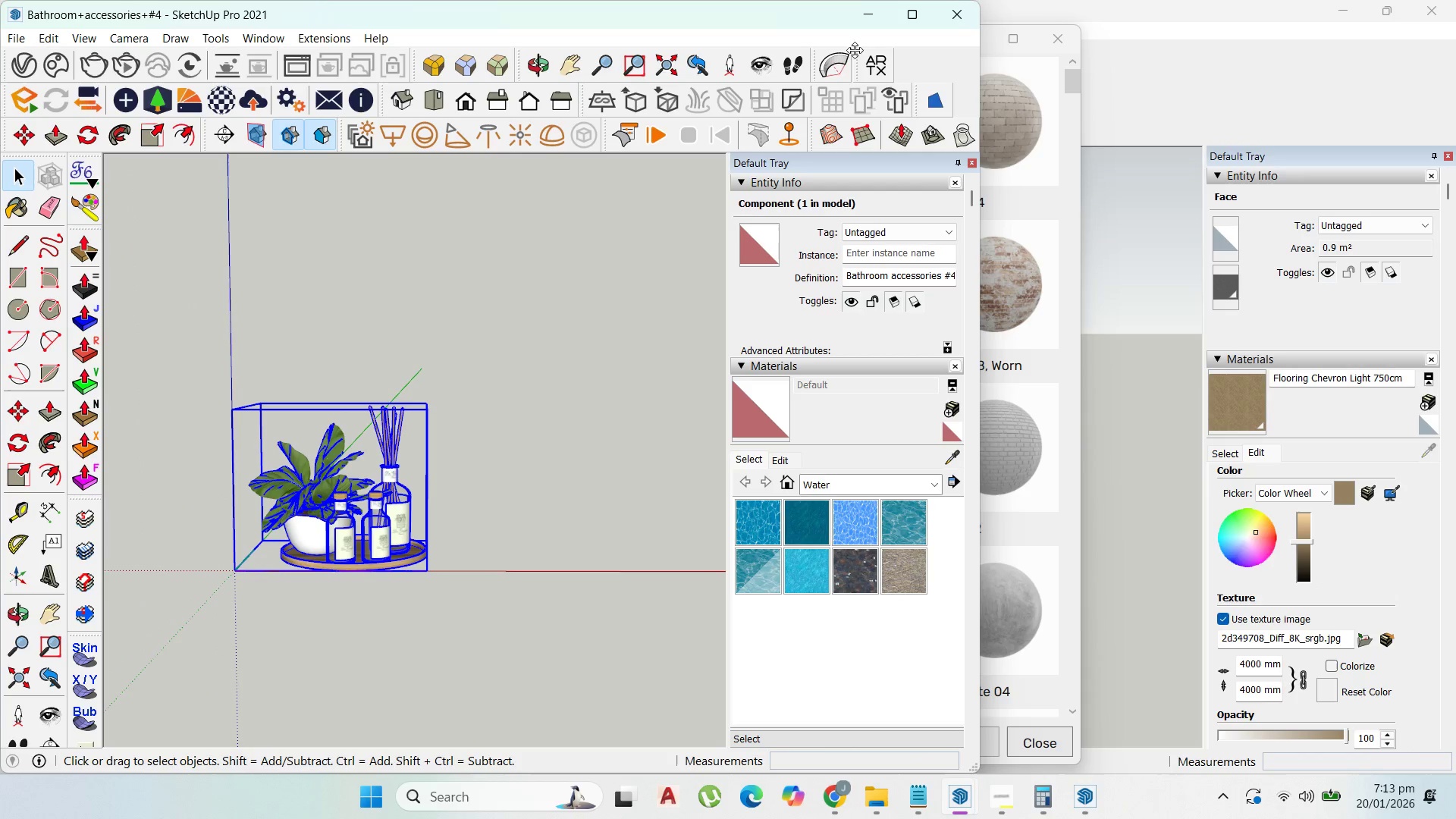 
left_click([869, 16])
 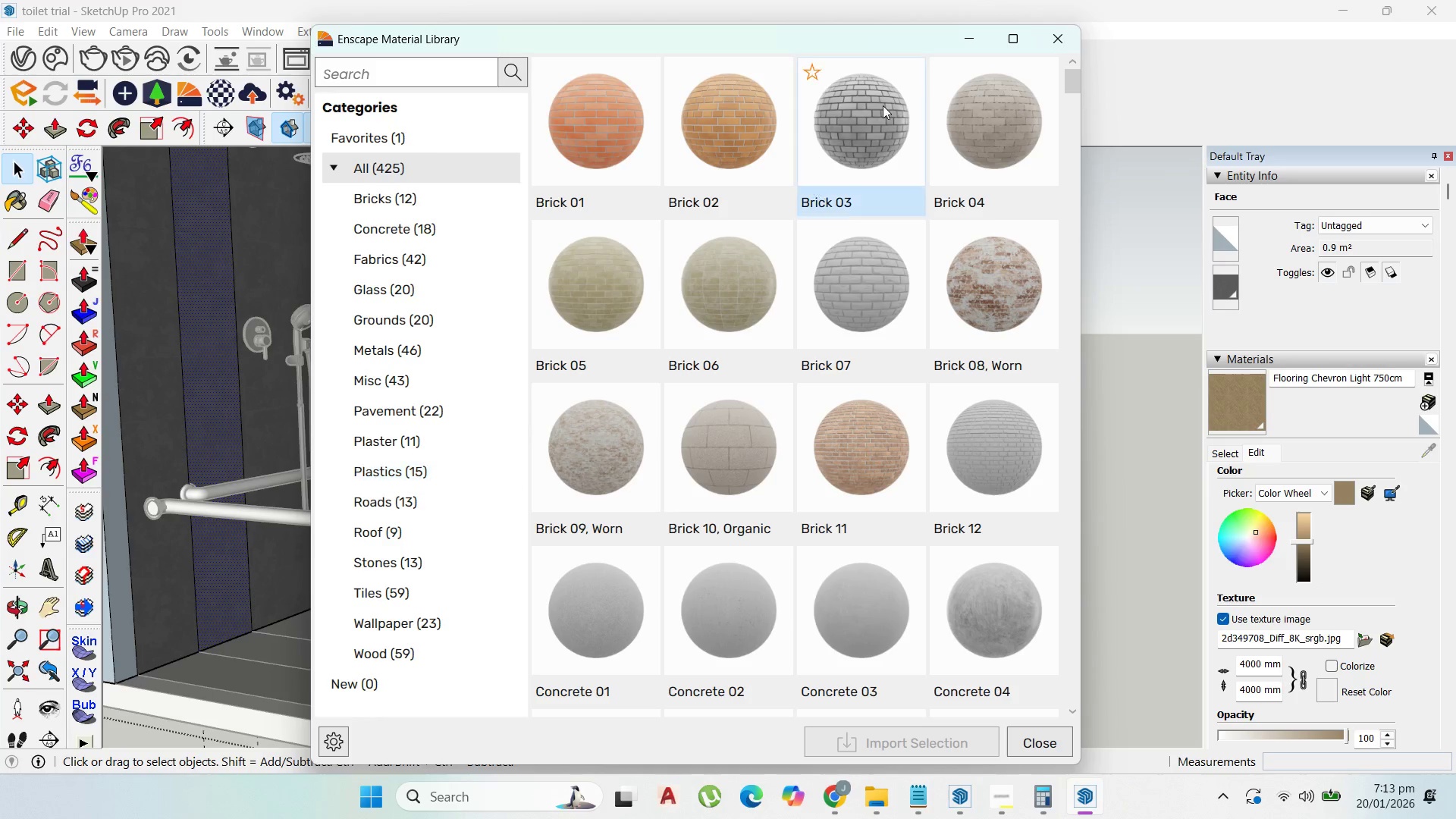 
left_click([1053, 33])
 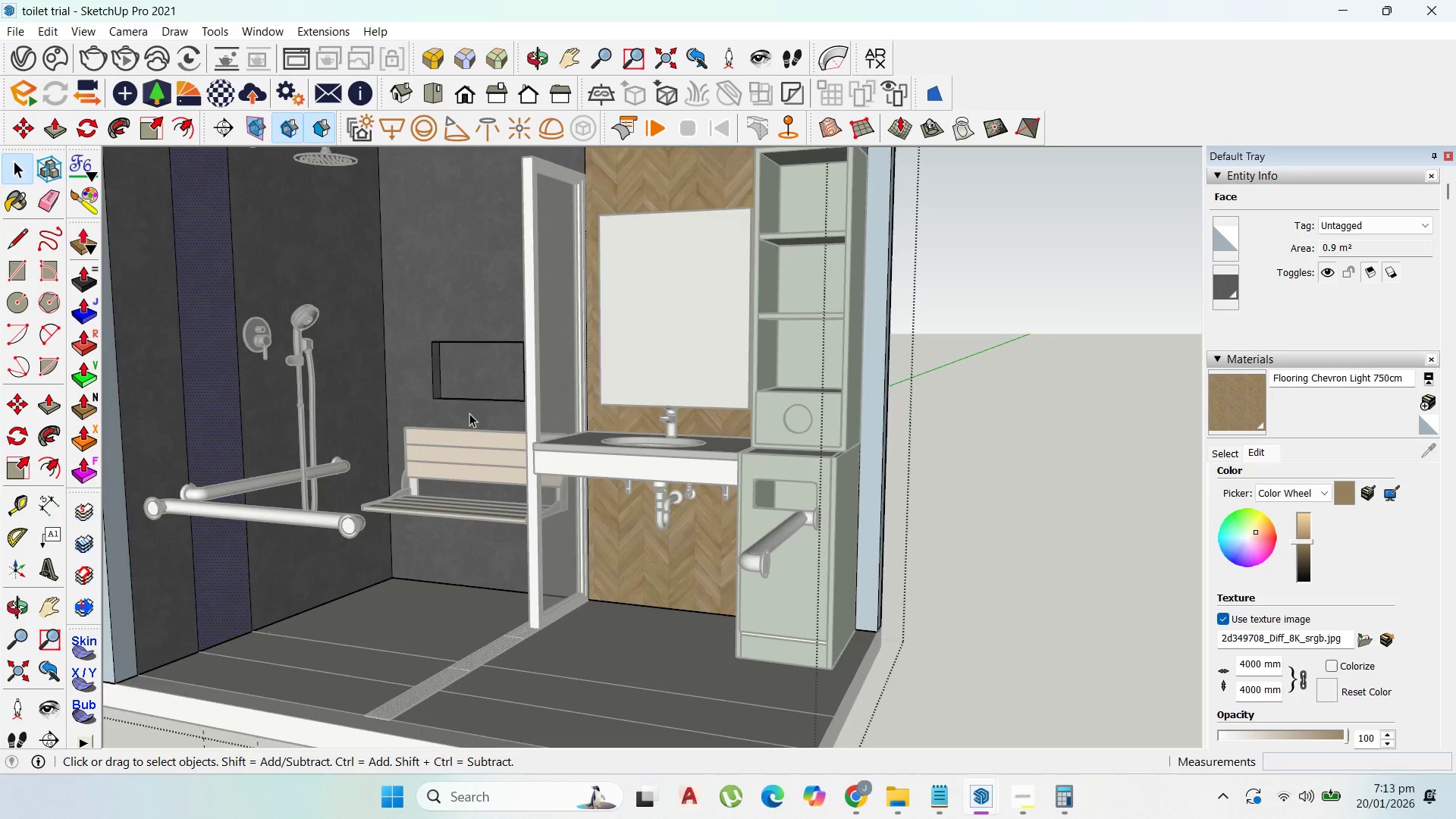 
scroll: coordinate [515, 459], scroll_direction: up, amount: 4.0
 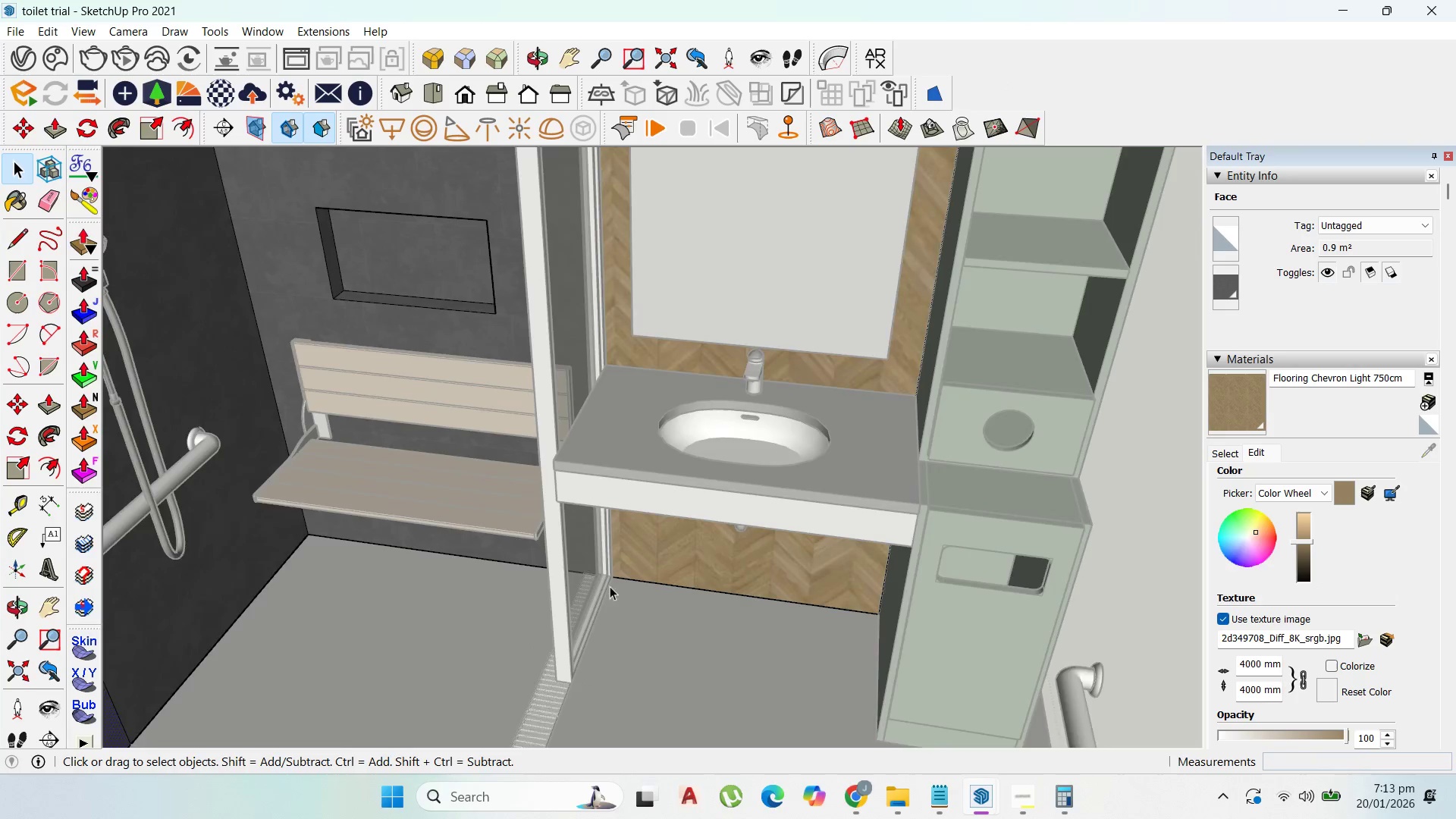 
key(Escape)
 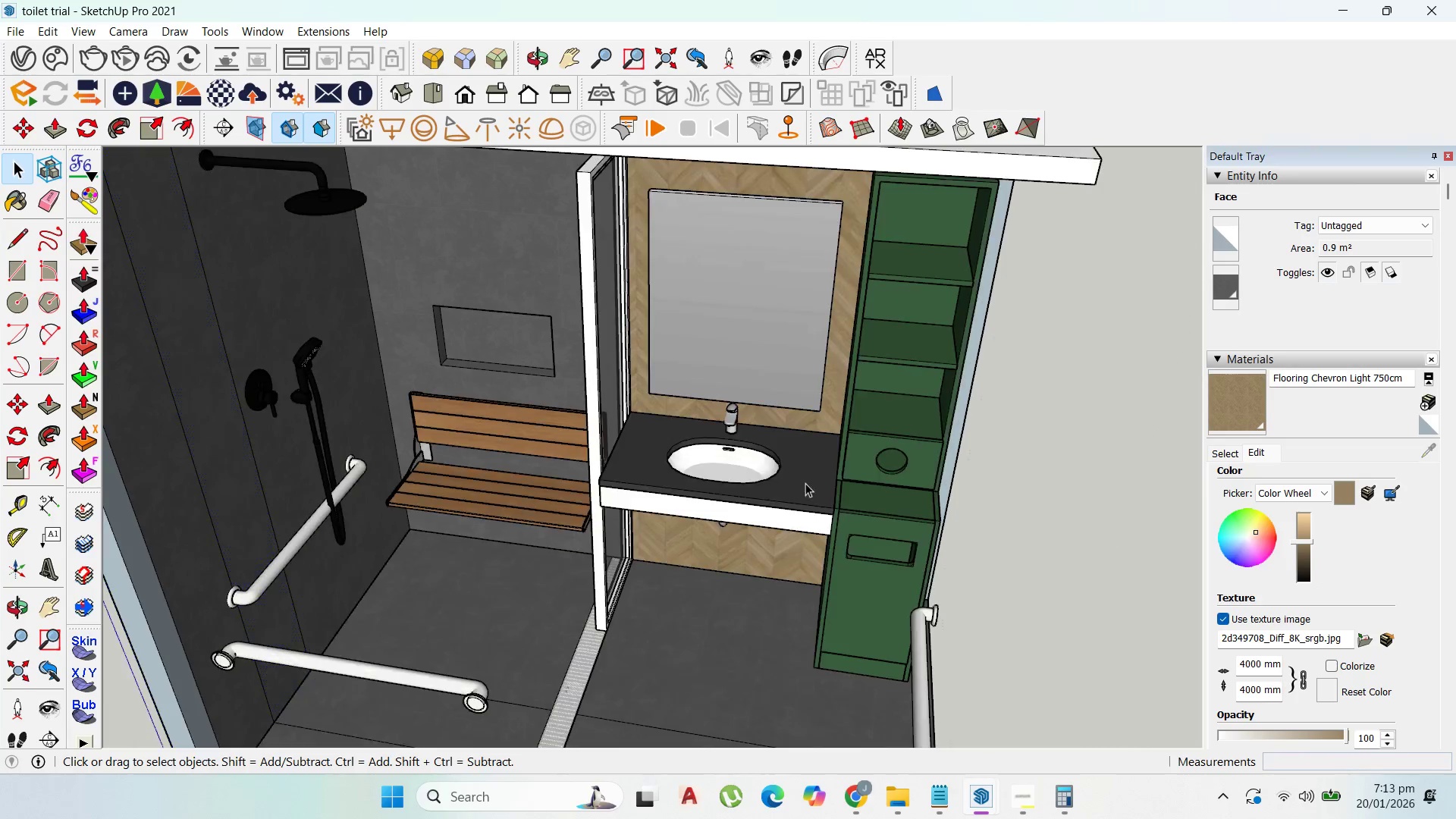 
key(Escape)
 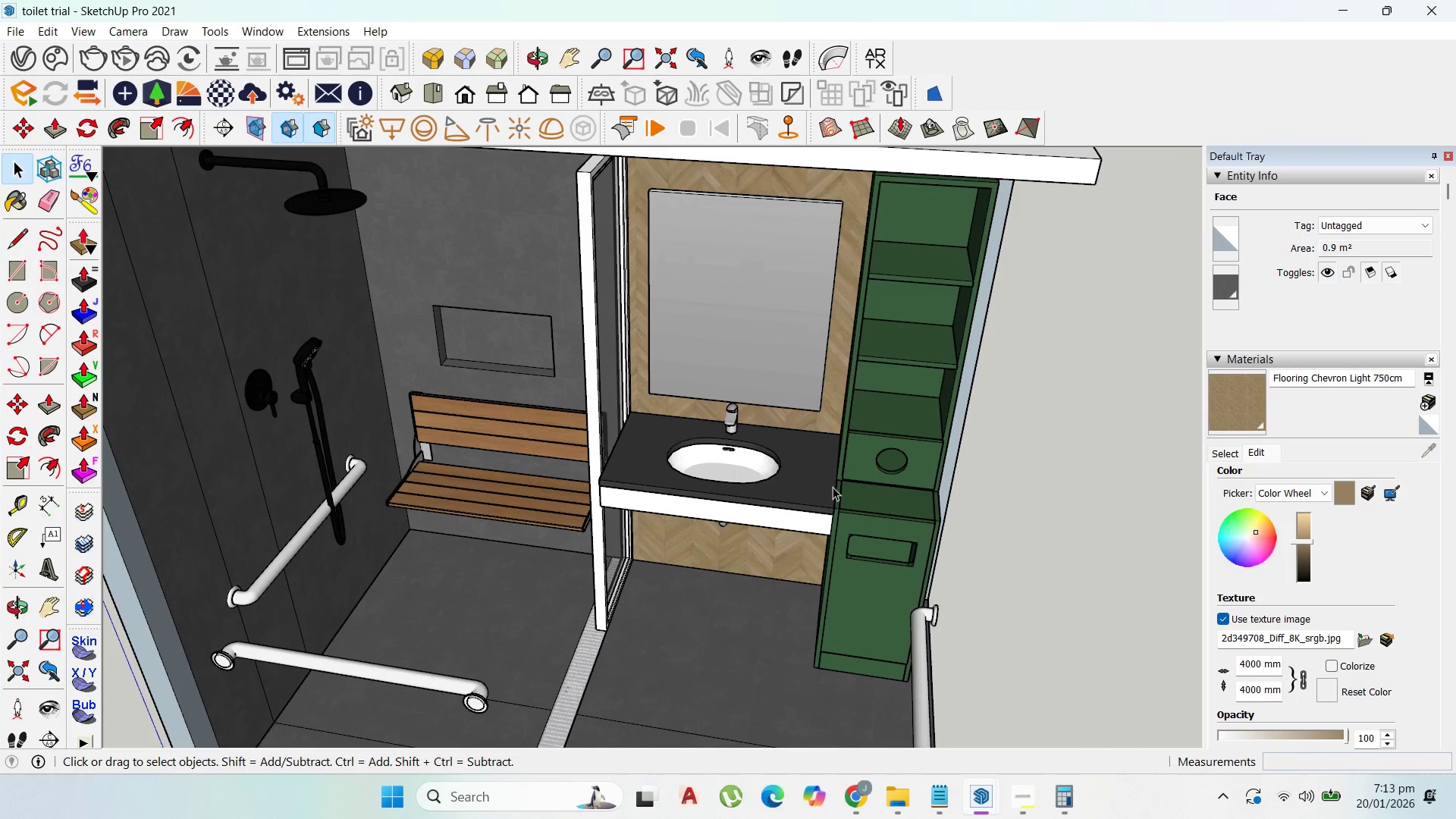 
key(Escape)
 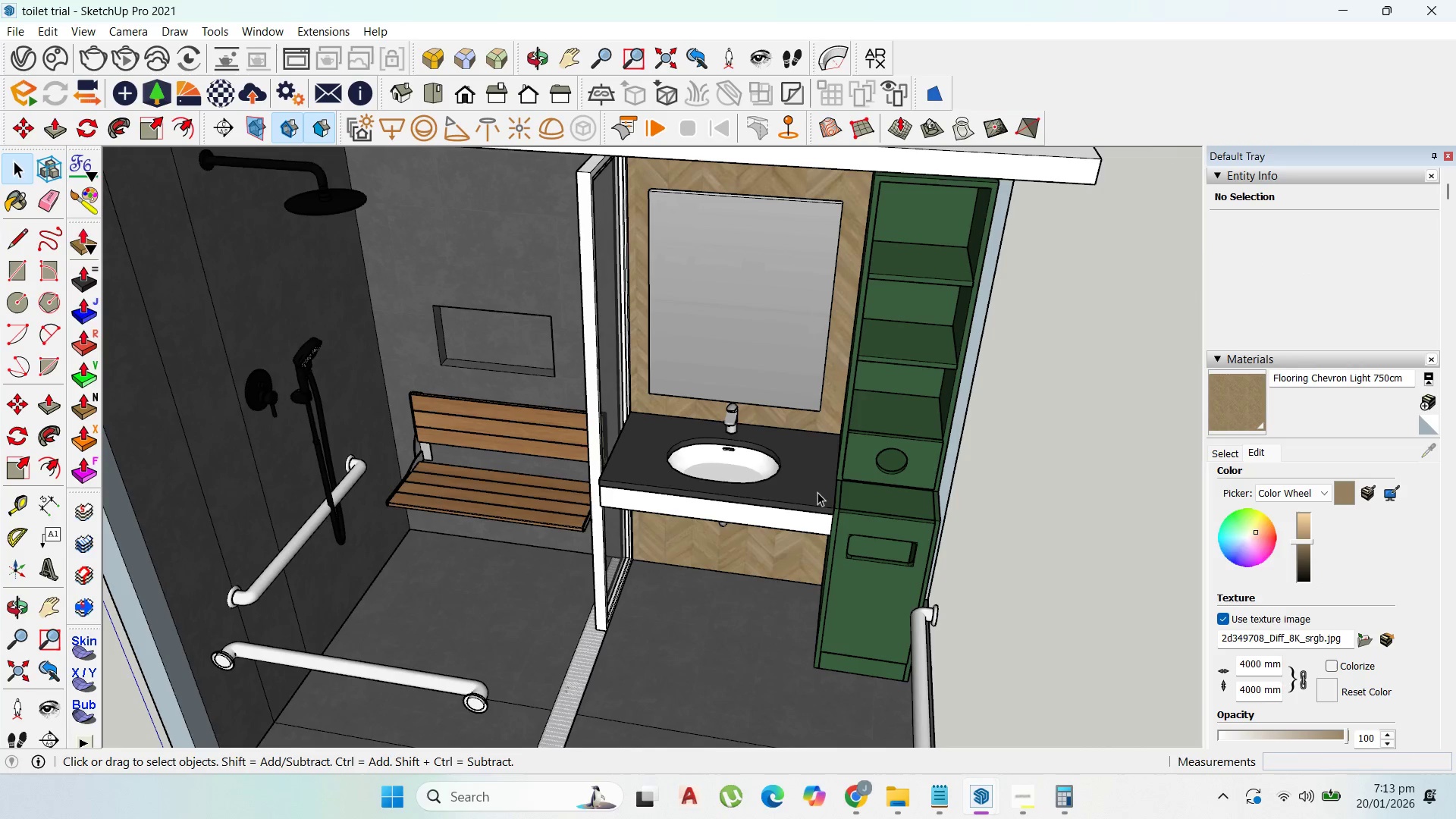 
scroll: coordinate [721, 485], scroll_direction: down, amount: 4.0
 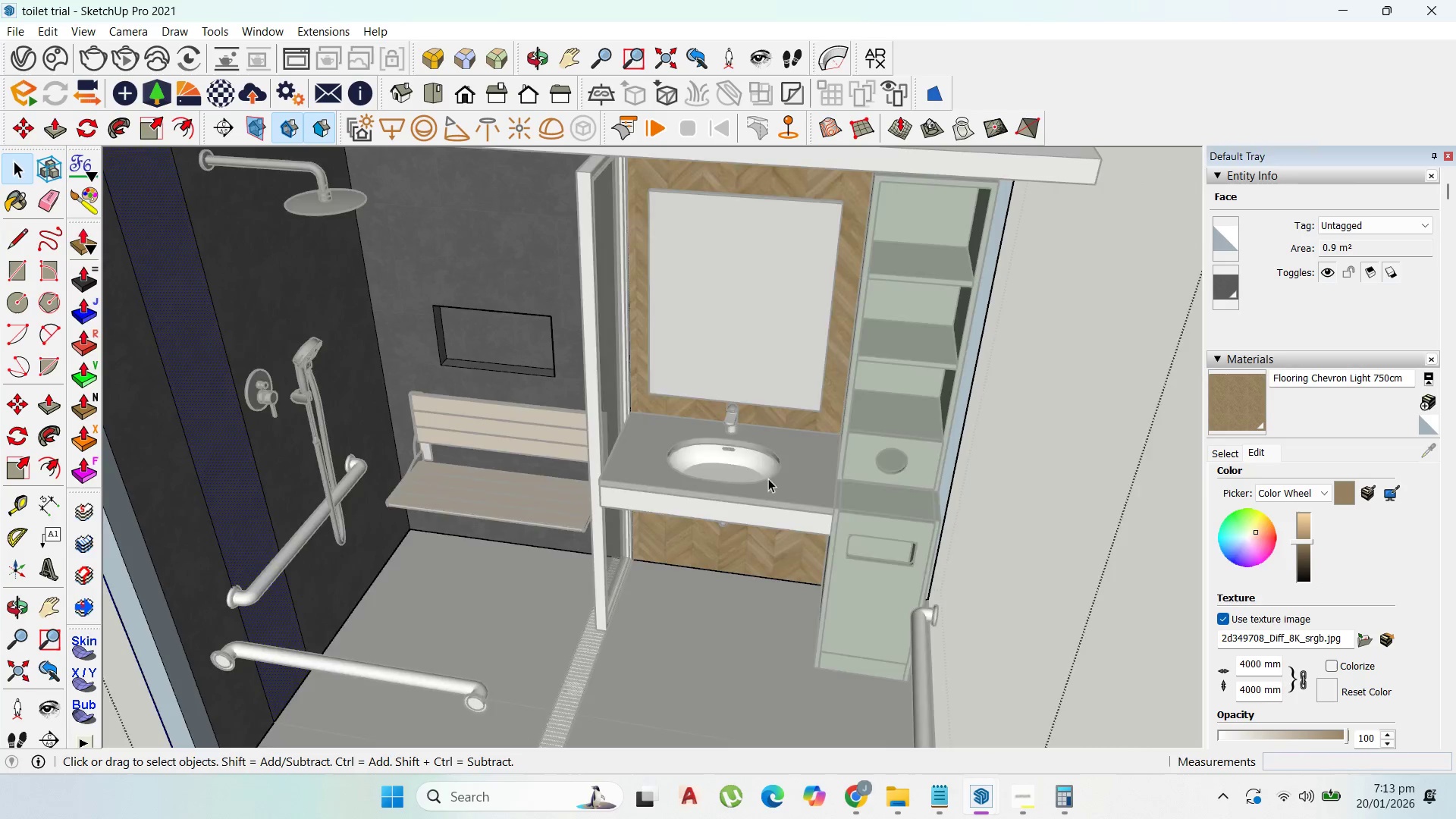 
key(Control+V)
 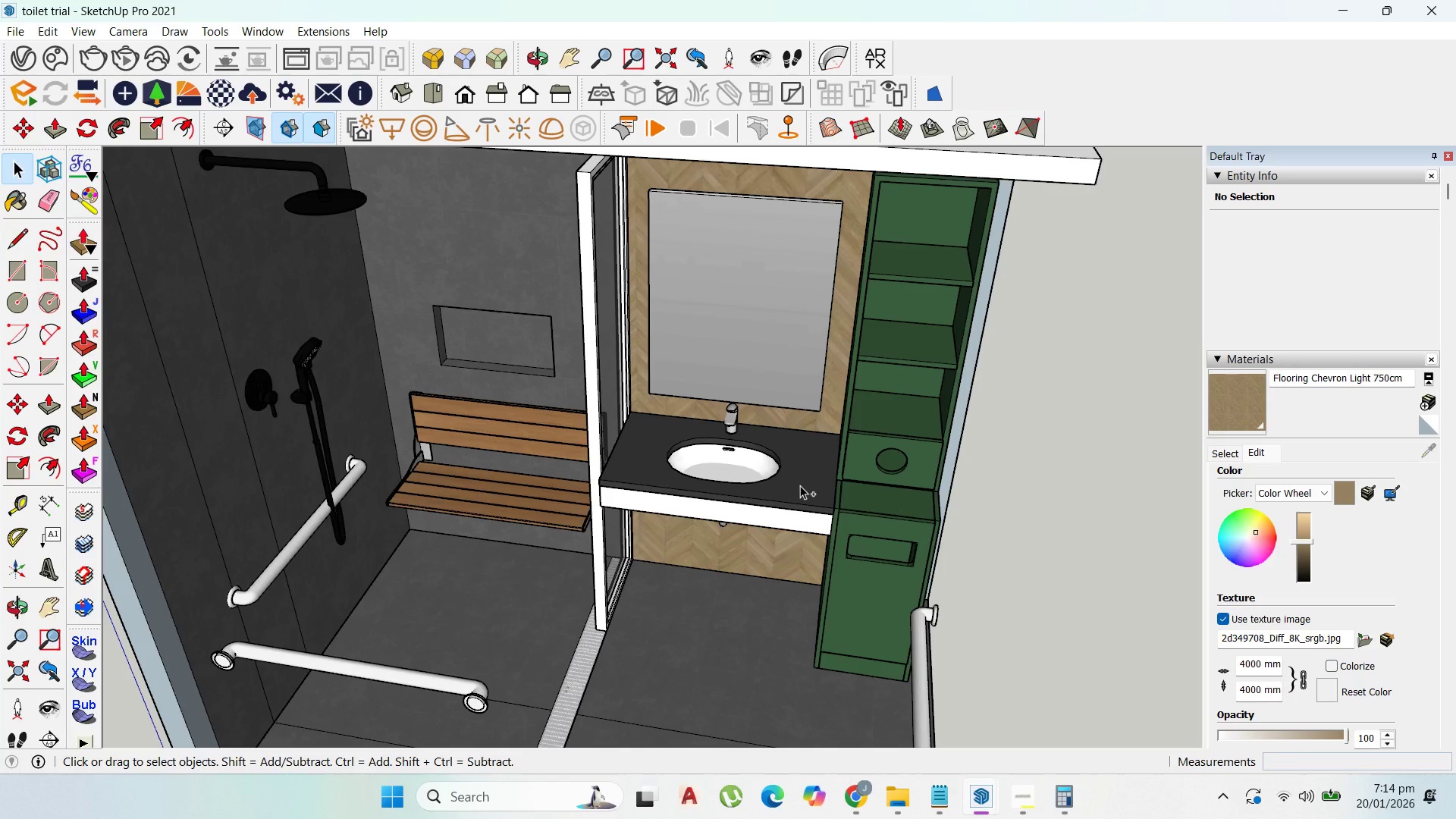 
wait(13.59)
 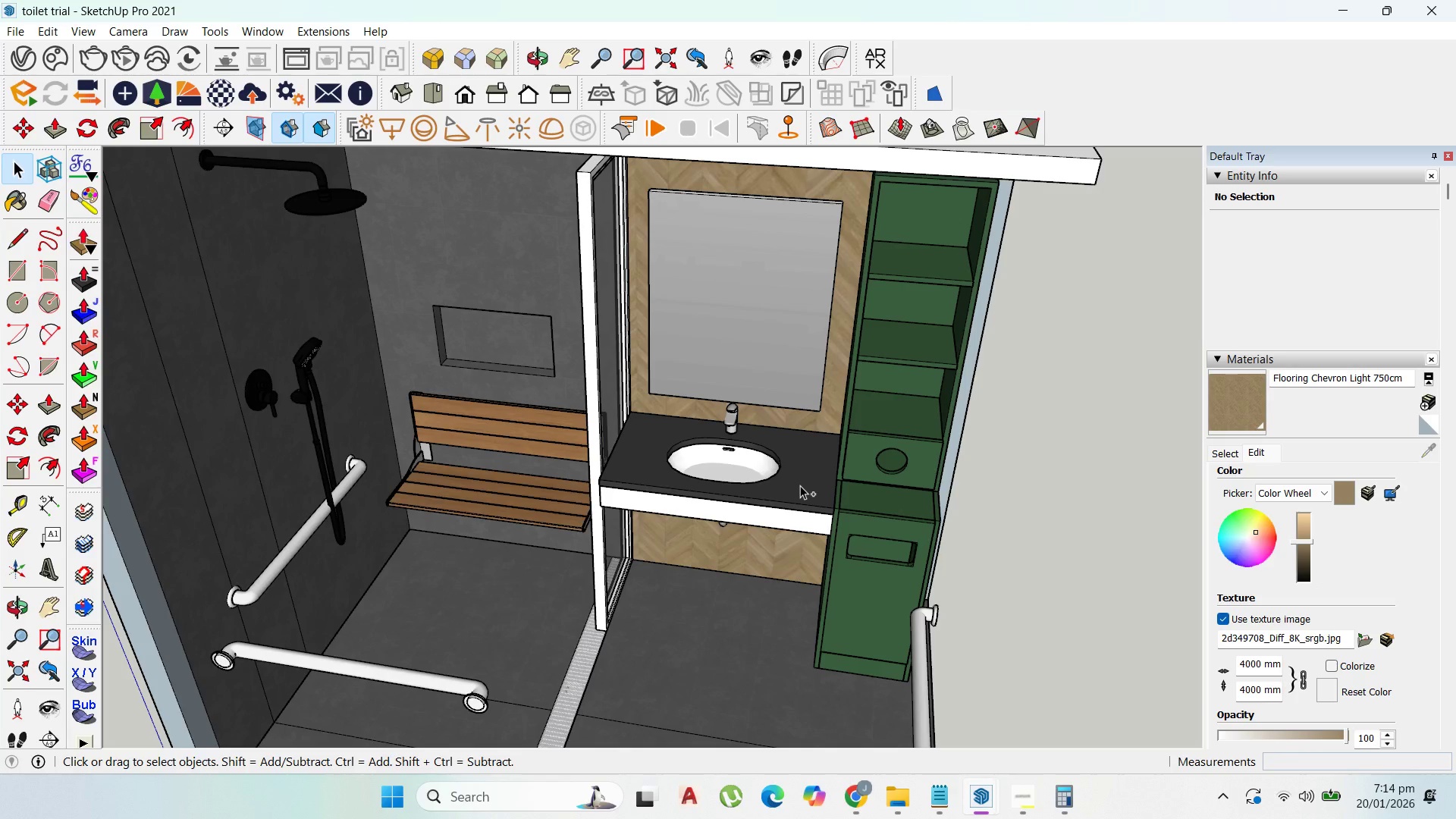 
scroll: coordinate [702, 452], scroll_direction: down, amount: 2.0
 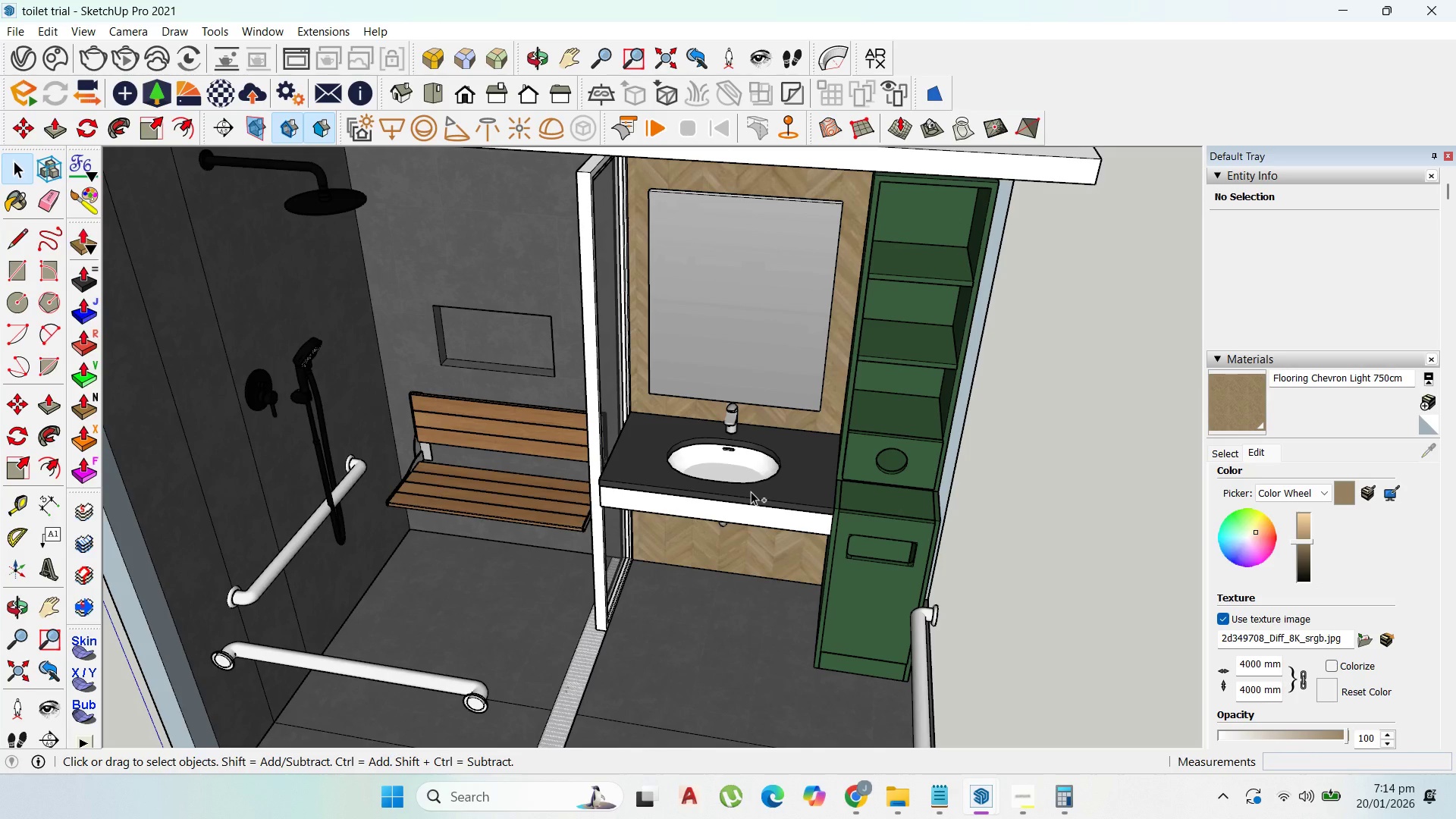 
wait(19.29)
 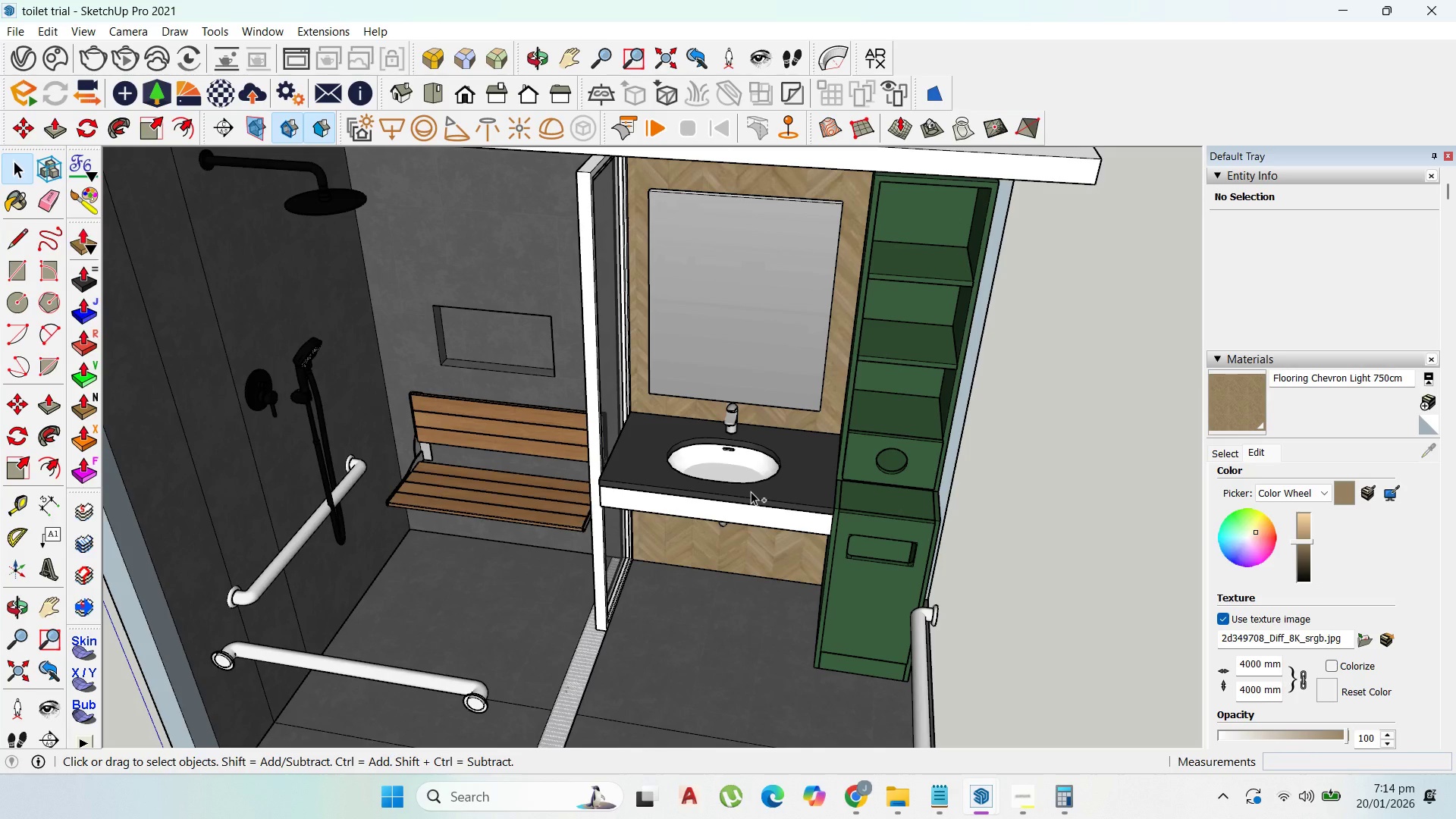 
scroll: coordinate [774, 470], scroll_direction: down, amount: 2.0
 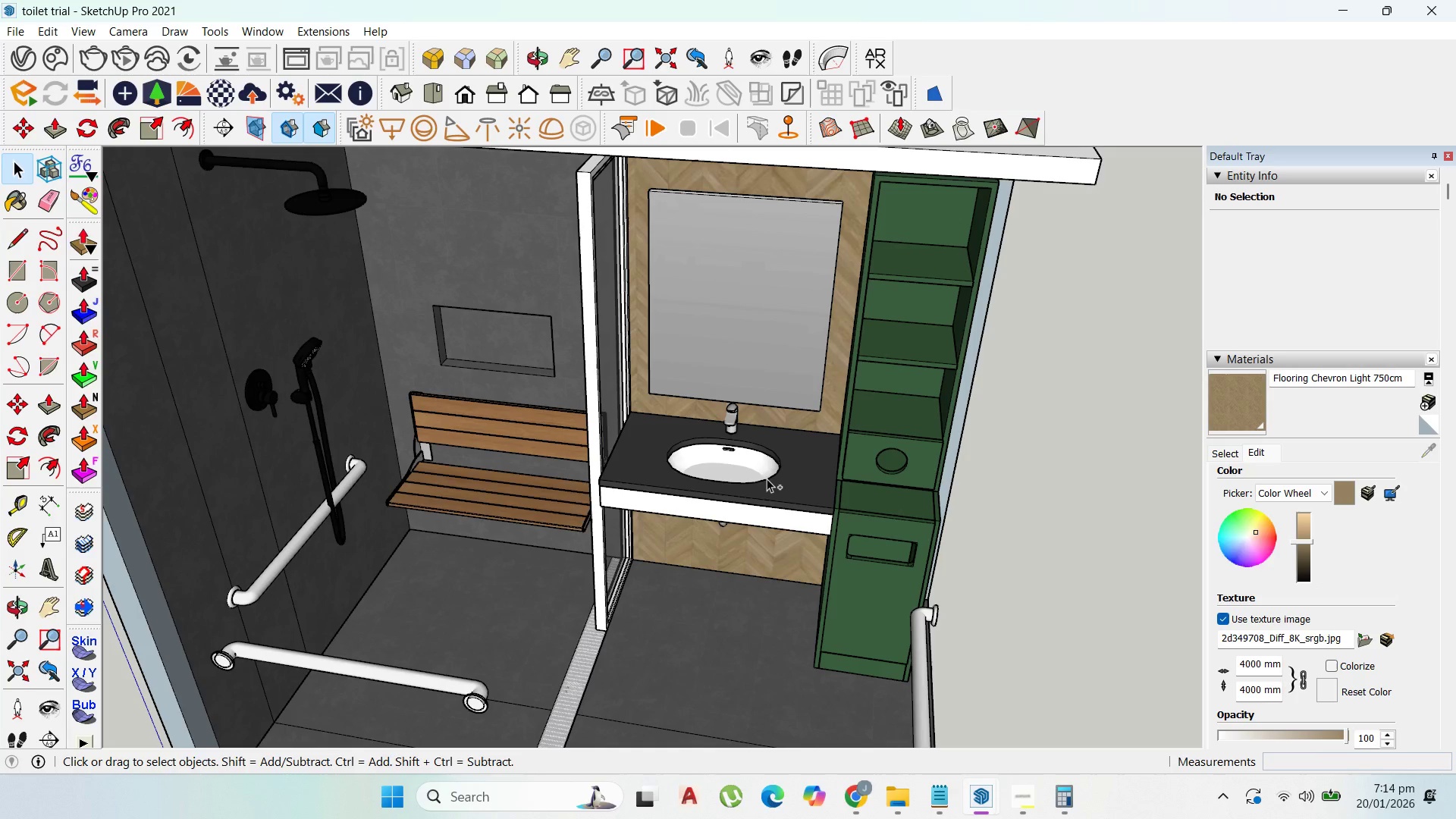 
middle_click([767, 481])